 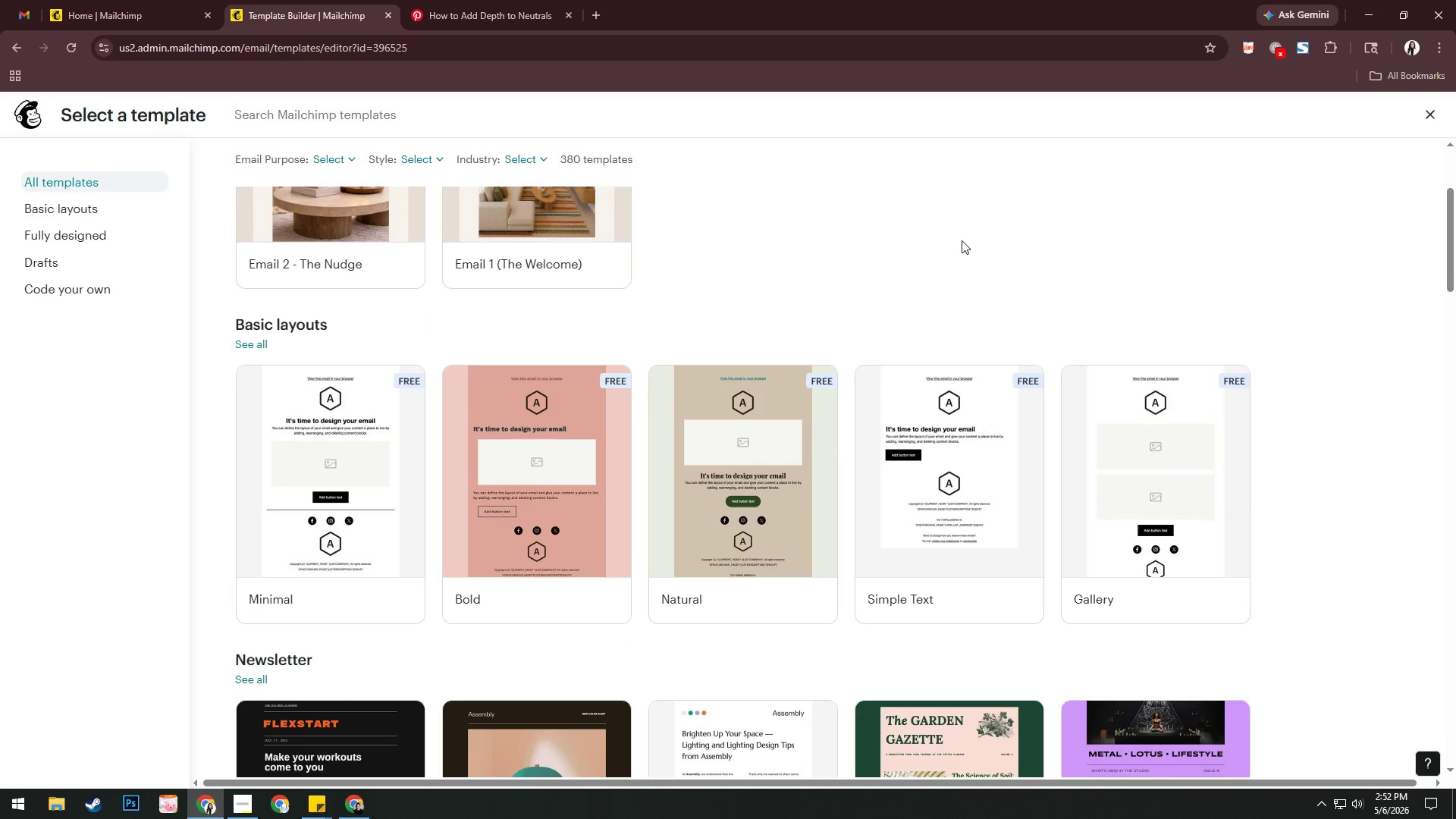 
left_click([345, 478])
 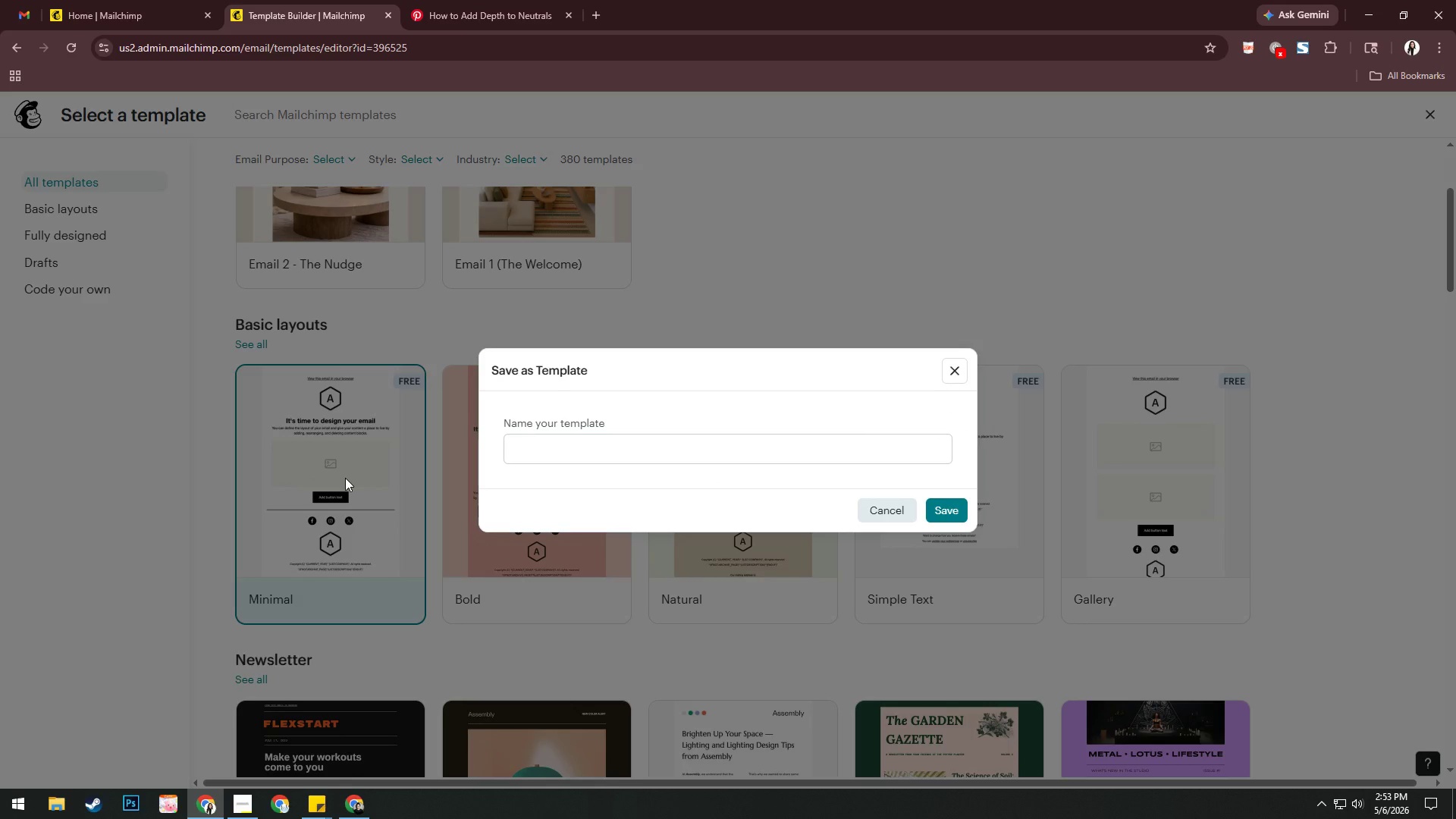 
left_click([604, 453])
 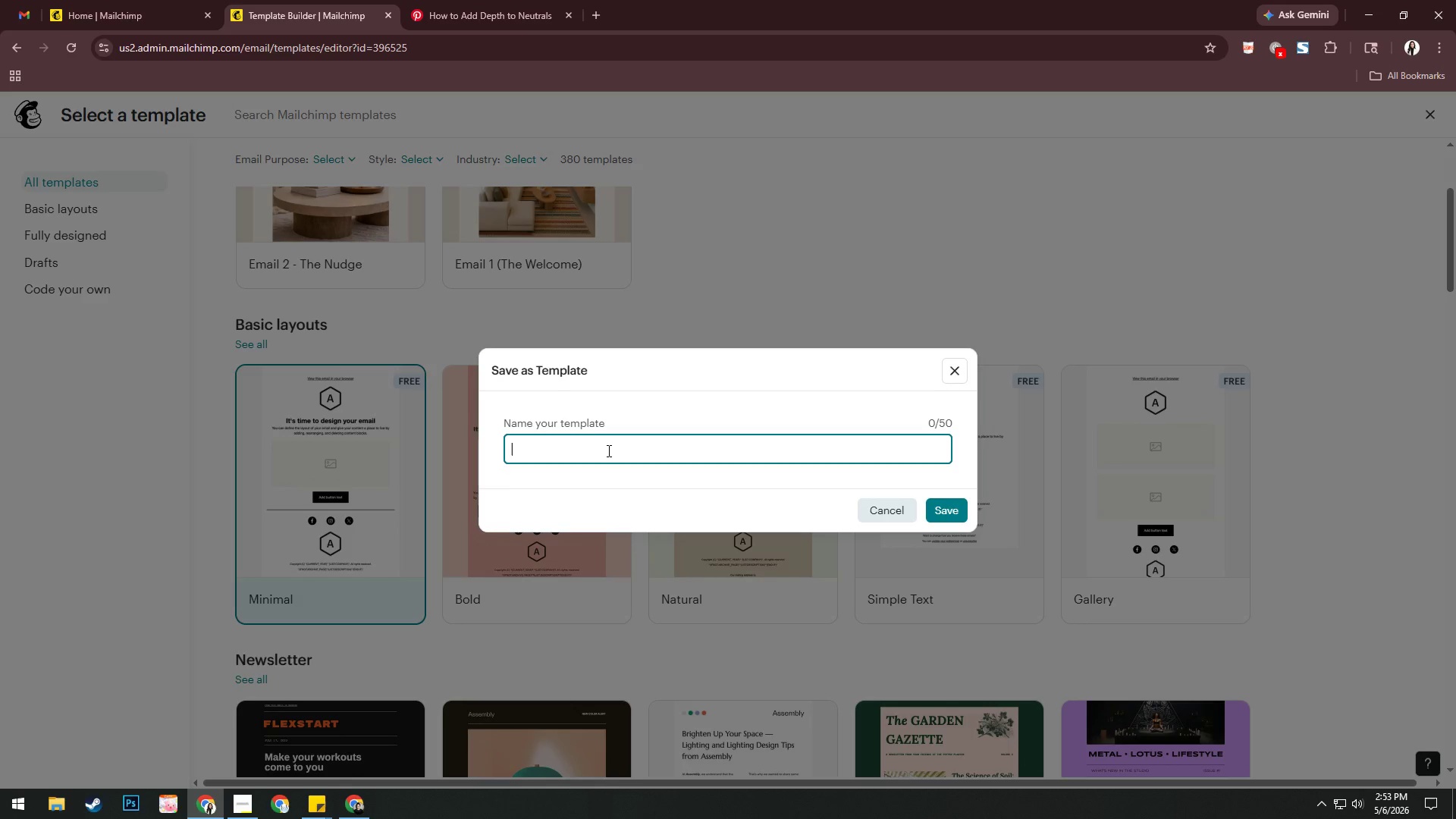 
type(Email 1 (Value Pr)
 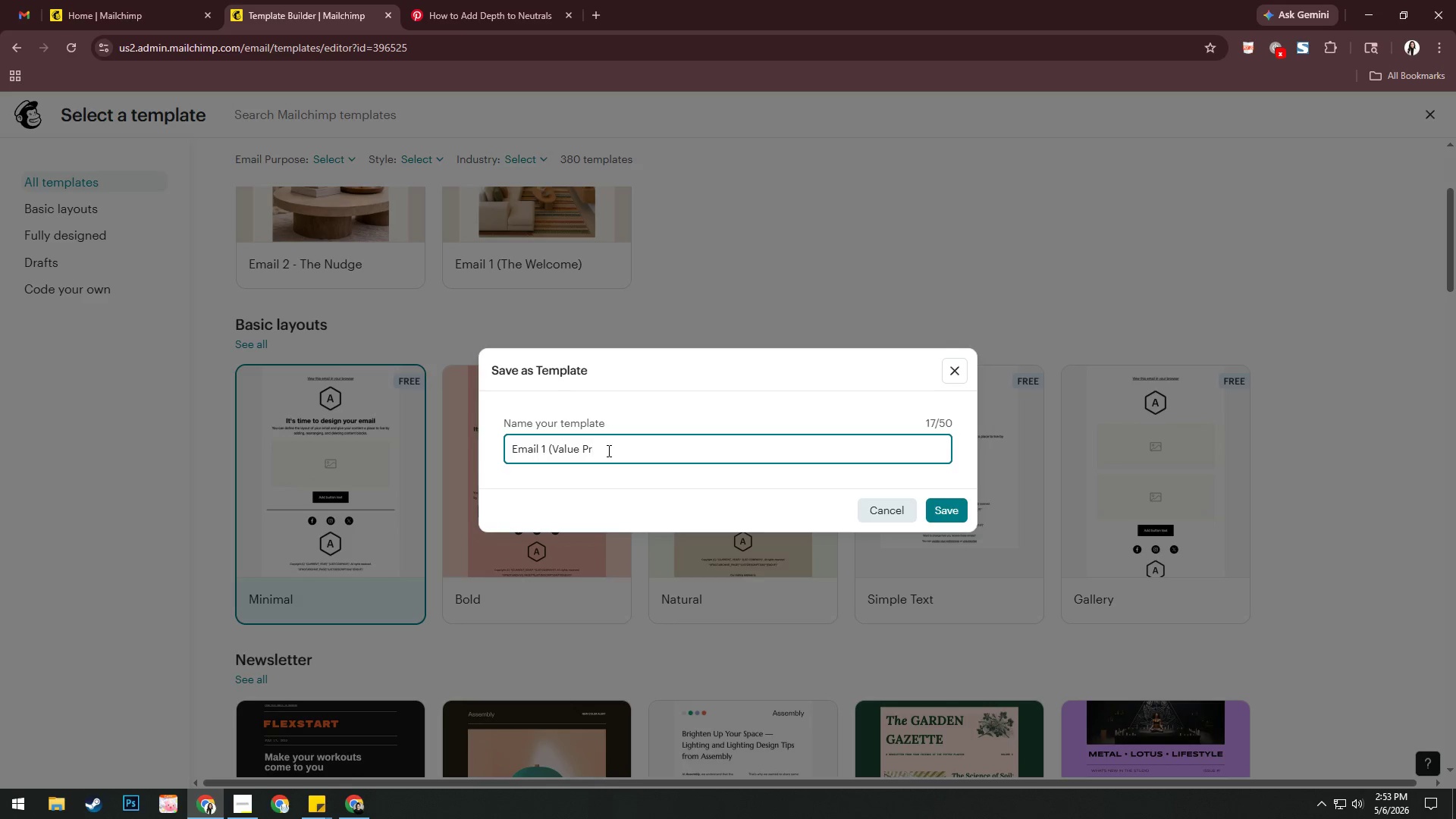 
type(oposo)
key(Backspace)
 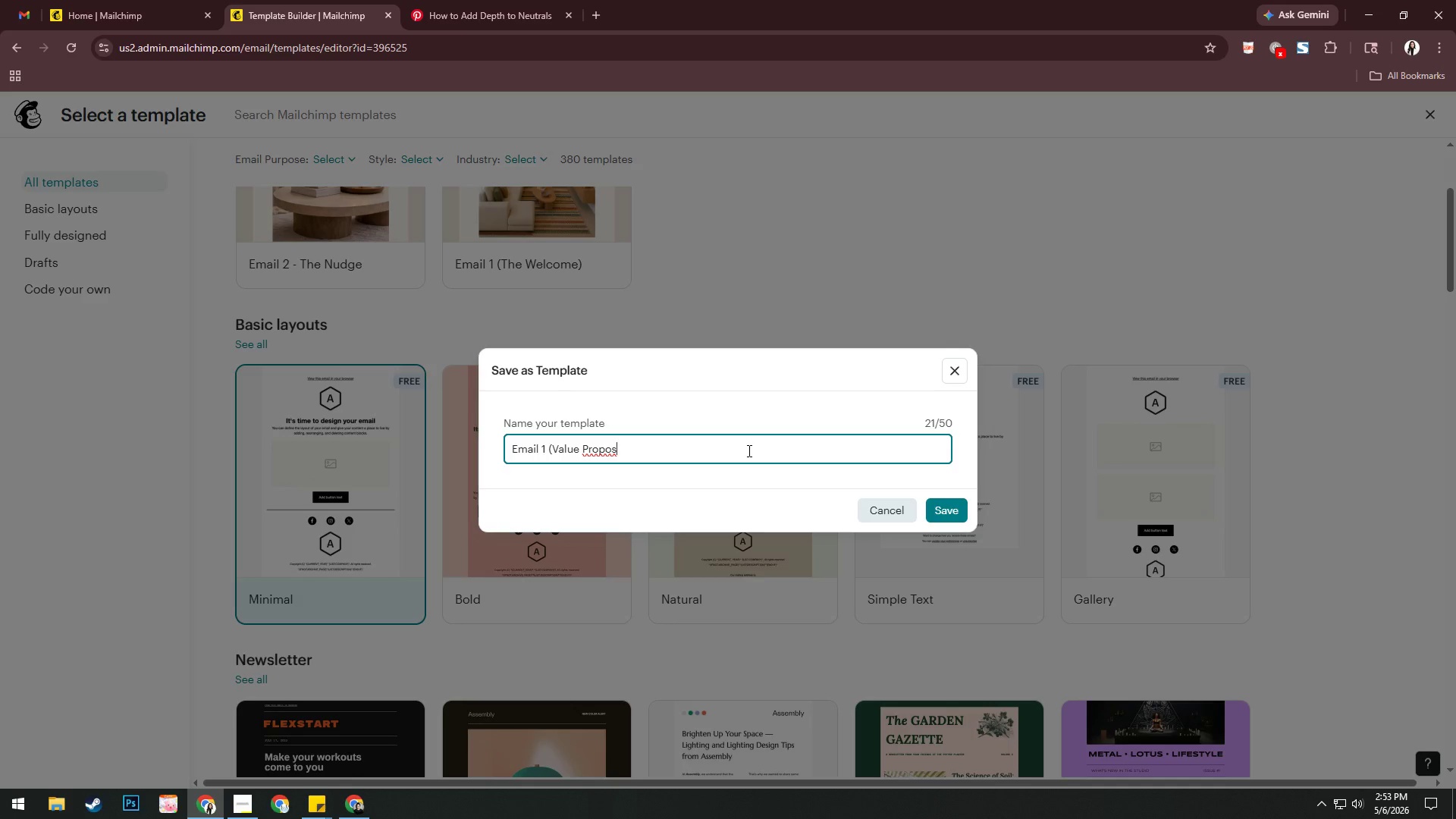 
type(ition))
 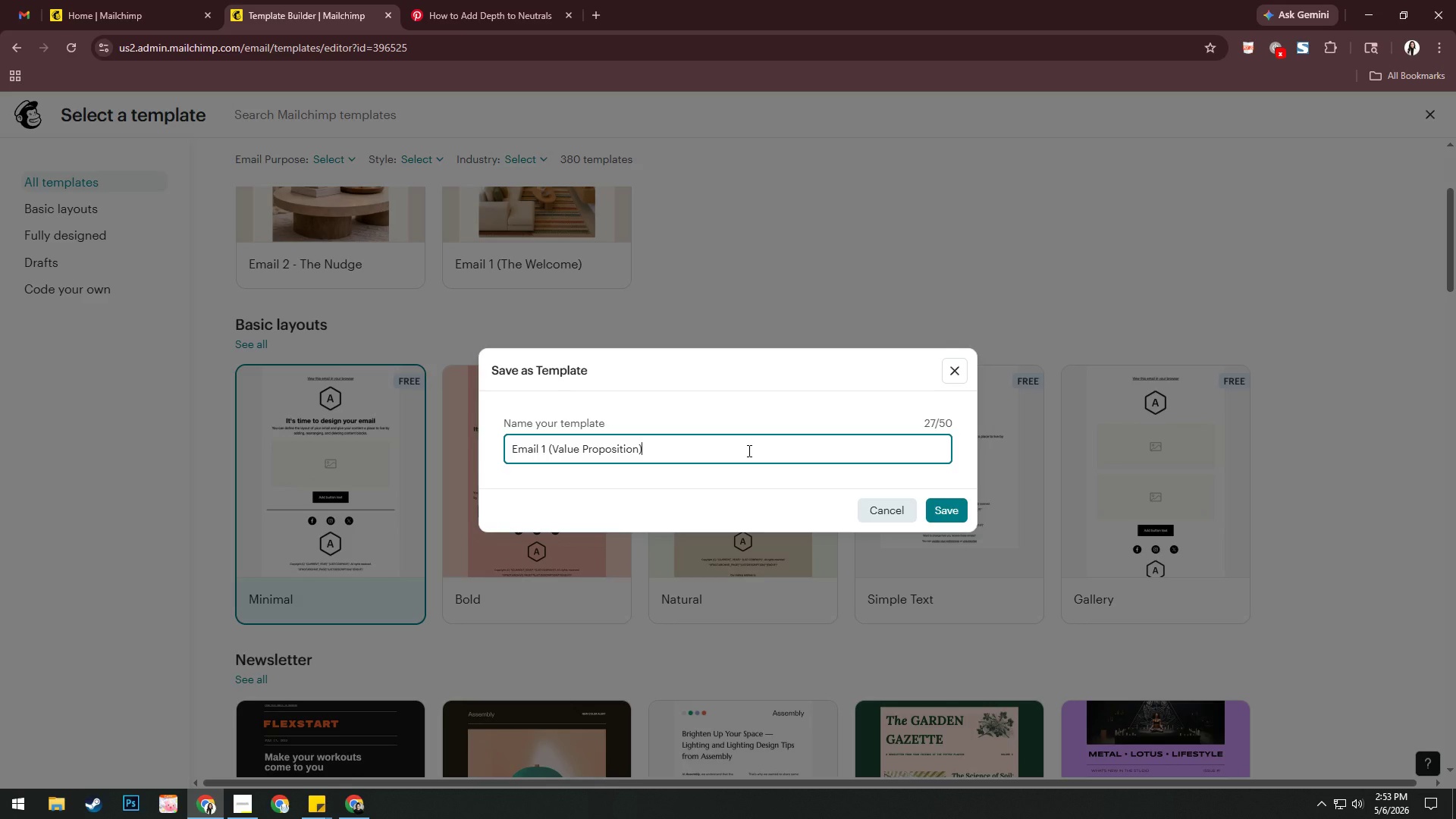 
 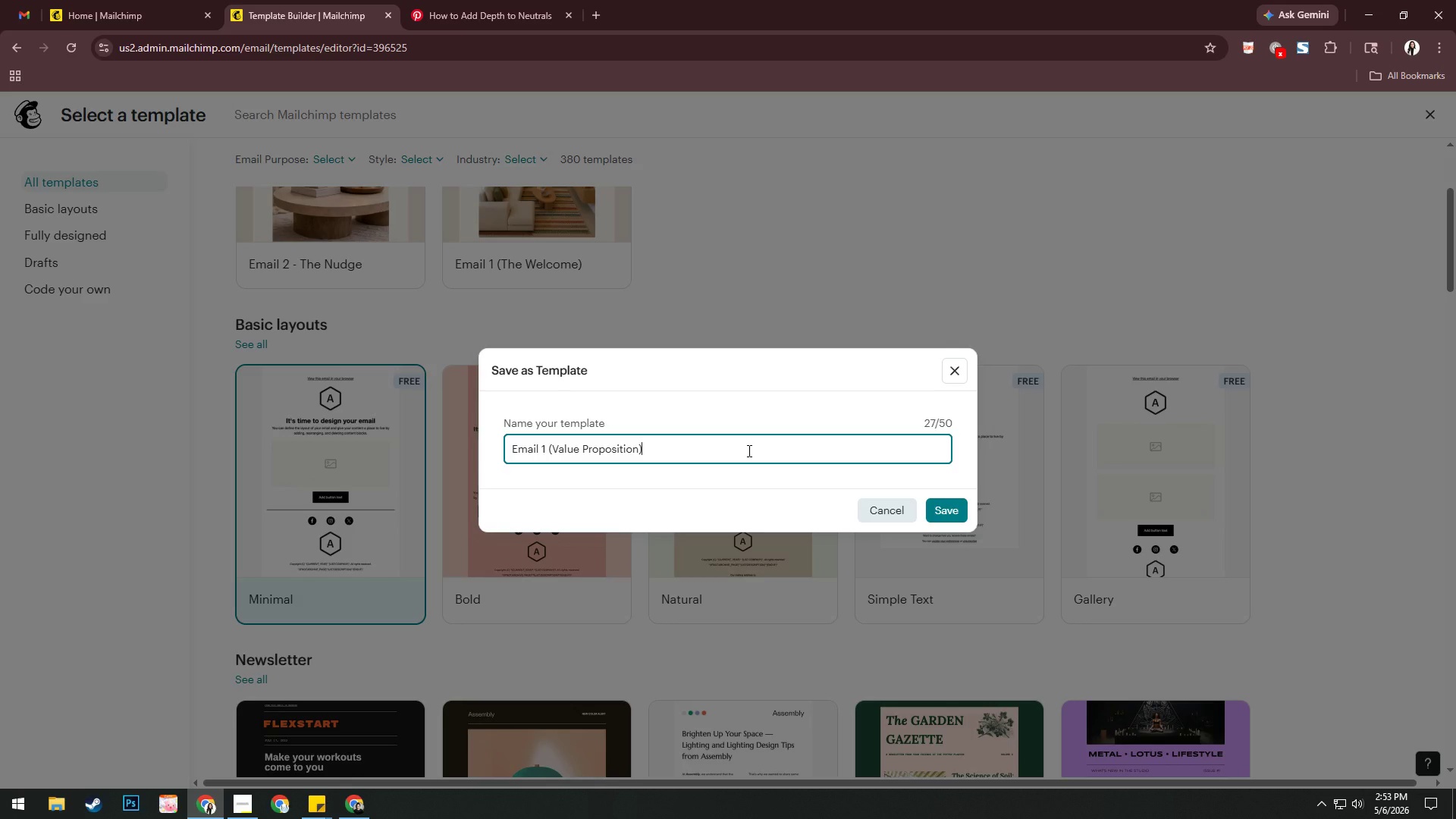 
key(Enter)
 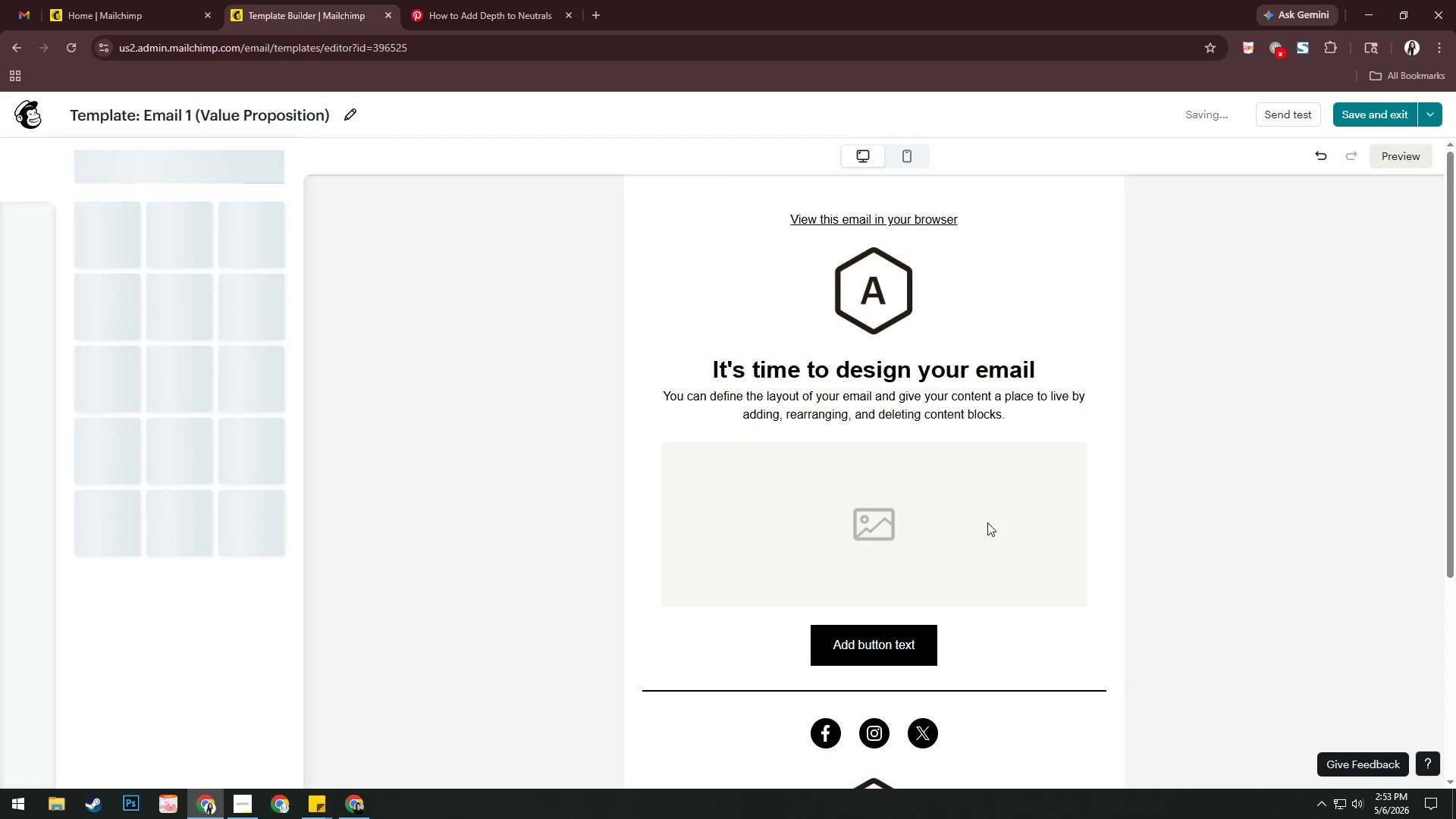 
left_click([891, 304])
 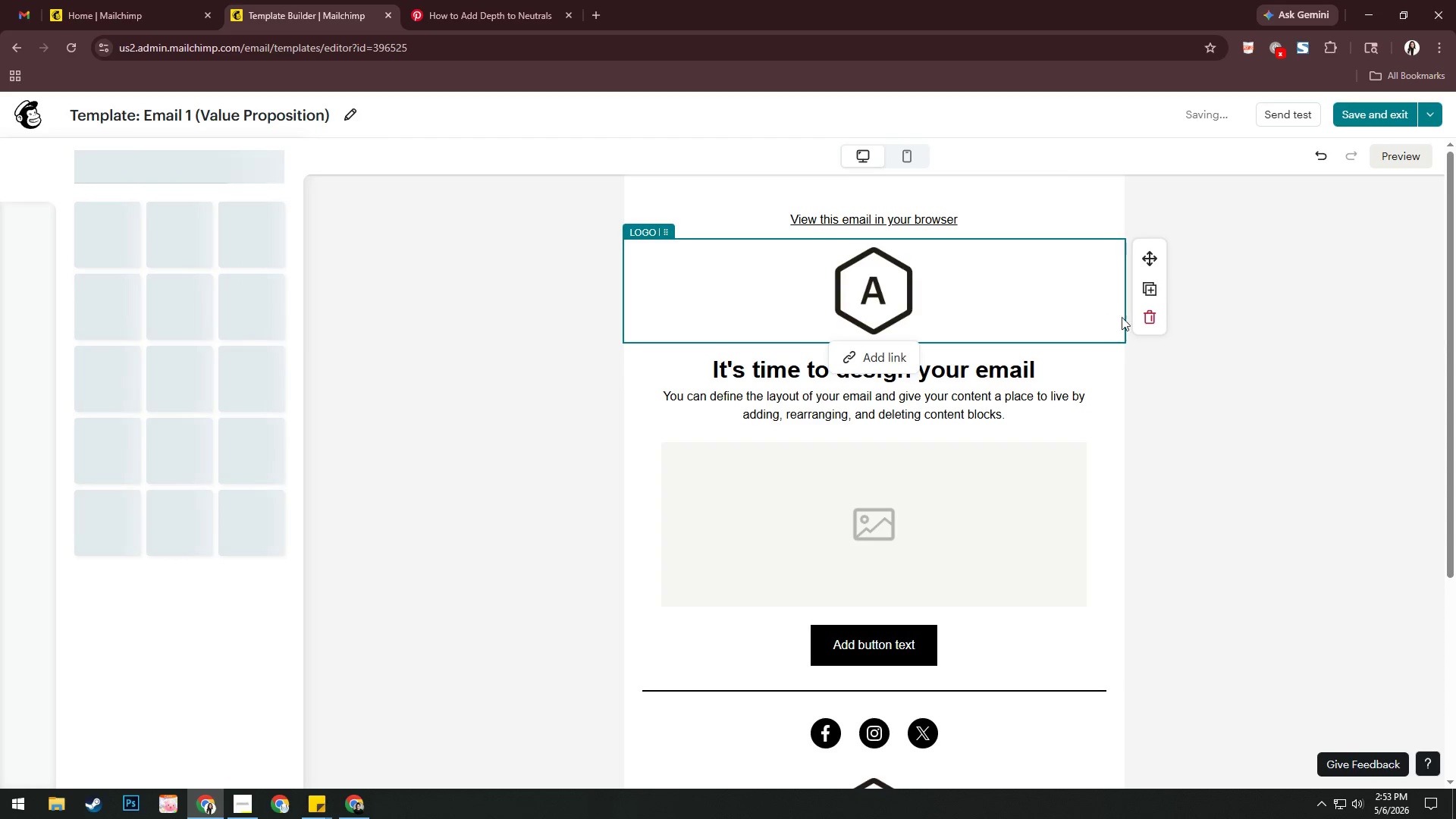 
left_click([1150, 317])
 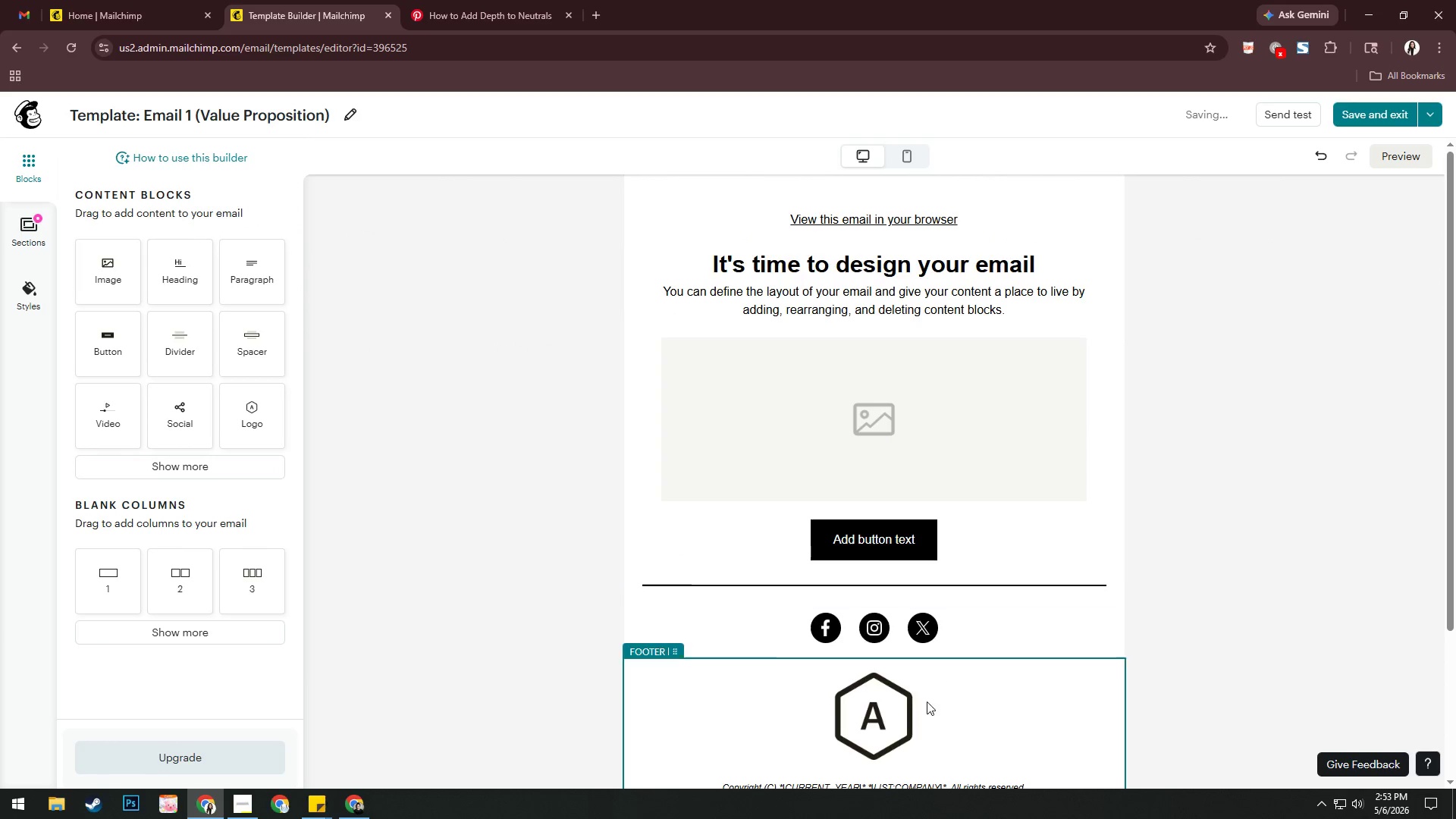 
double_click([899, 707])
 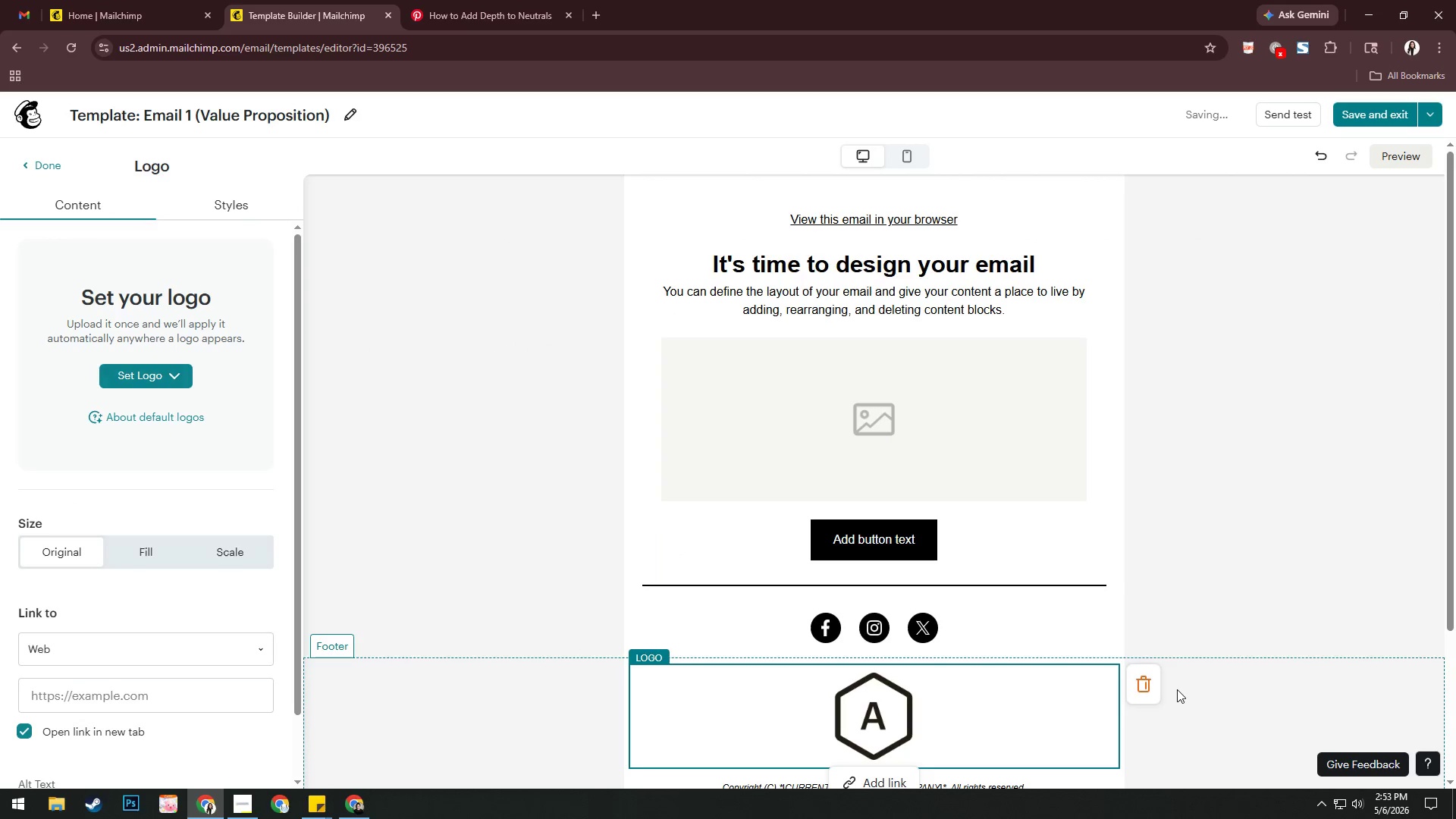 
left_click([1144, 693])
 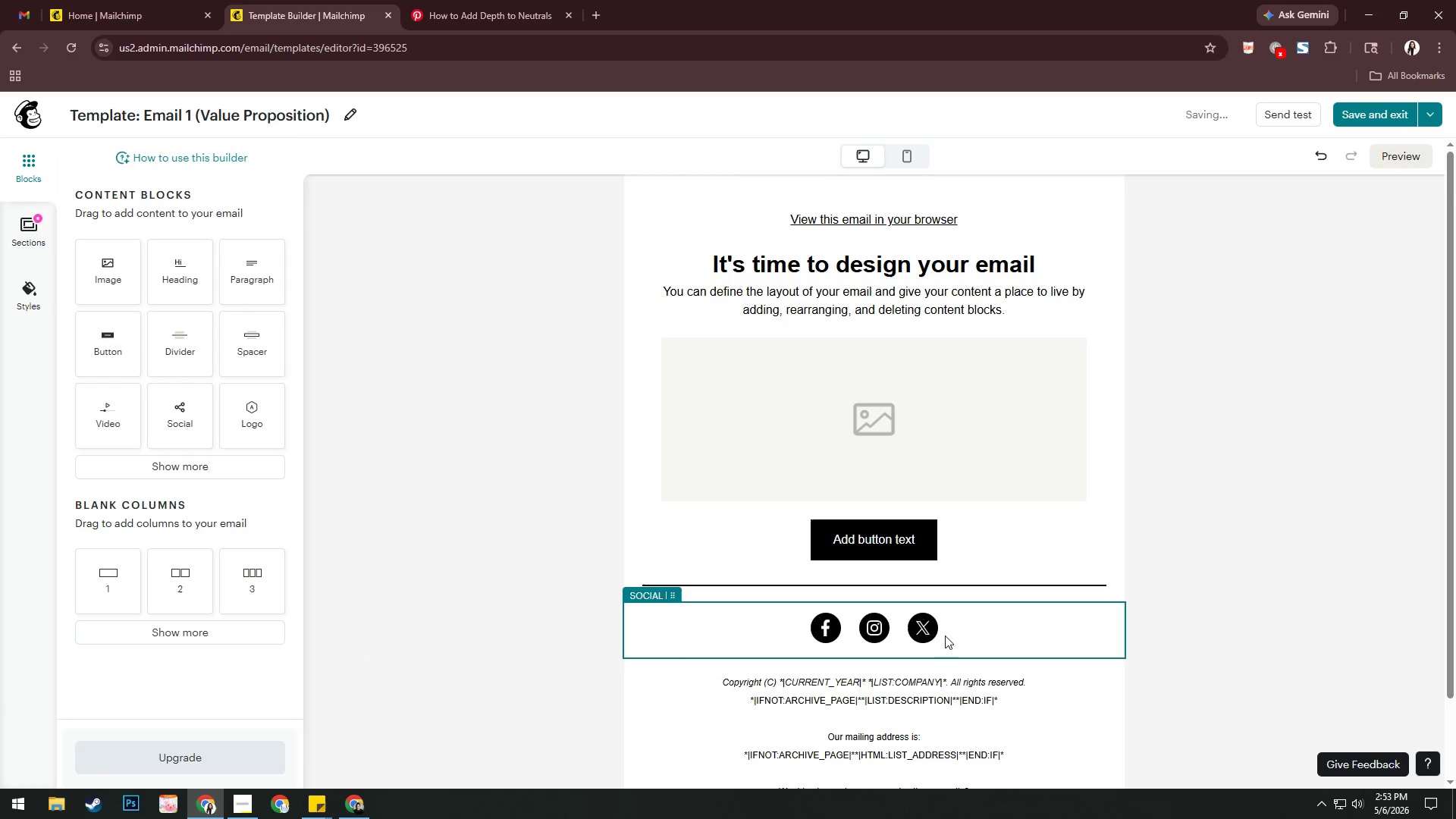 
left_click([940, 633])
 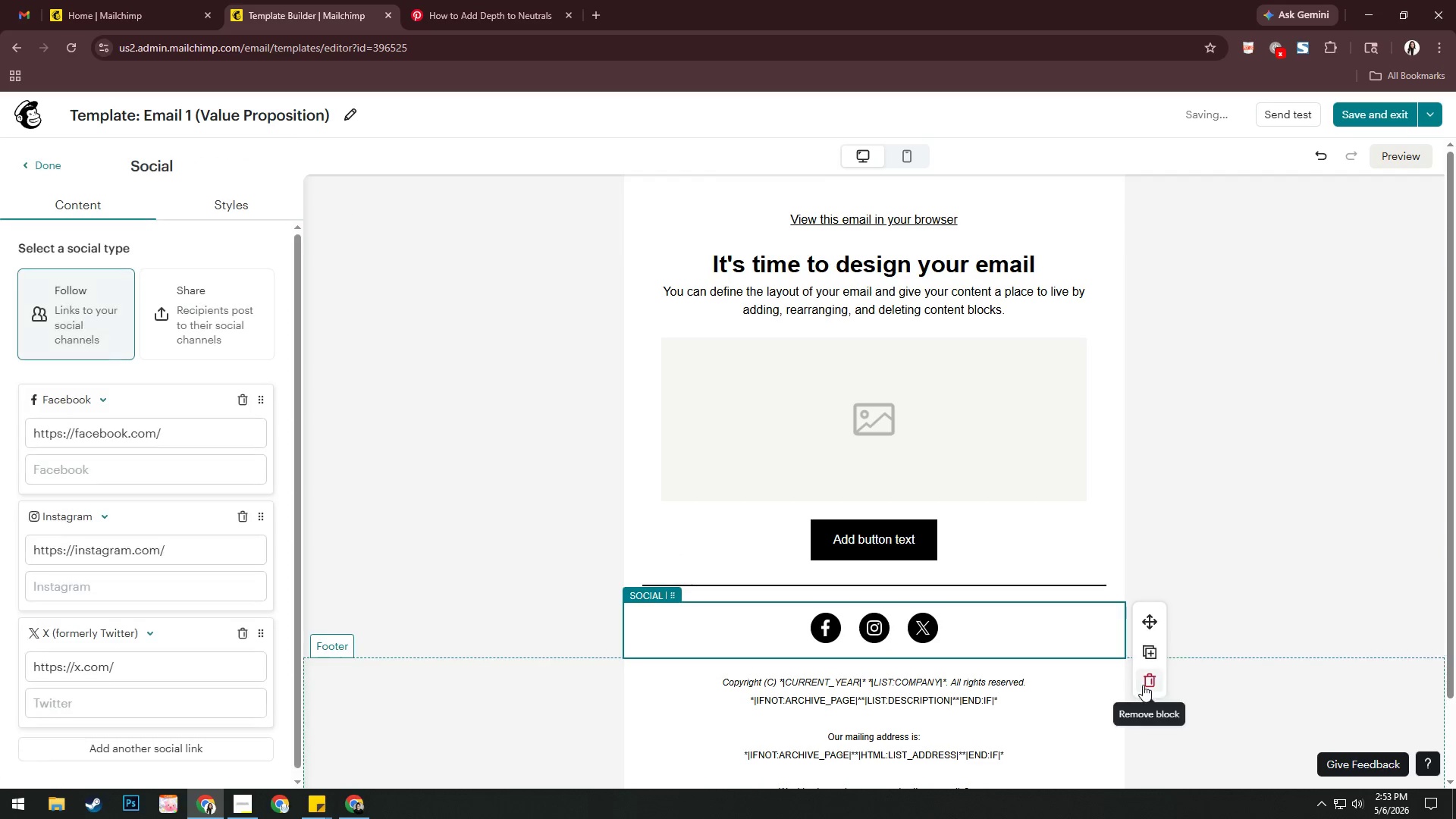 
left_click([1144, 684])
 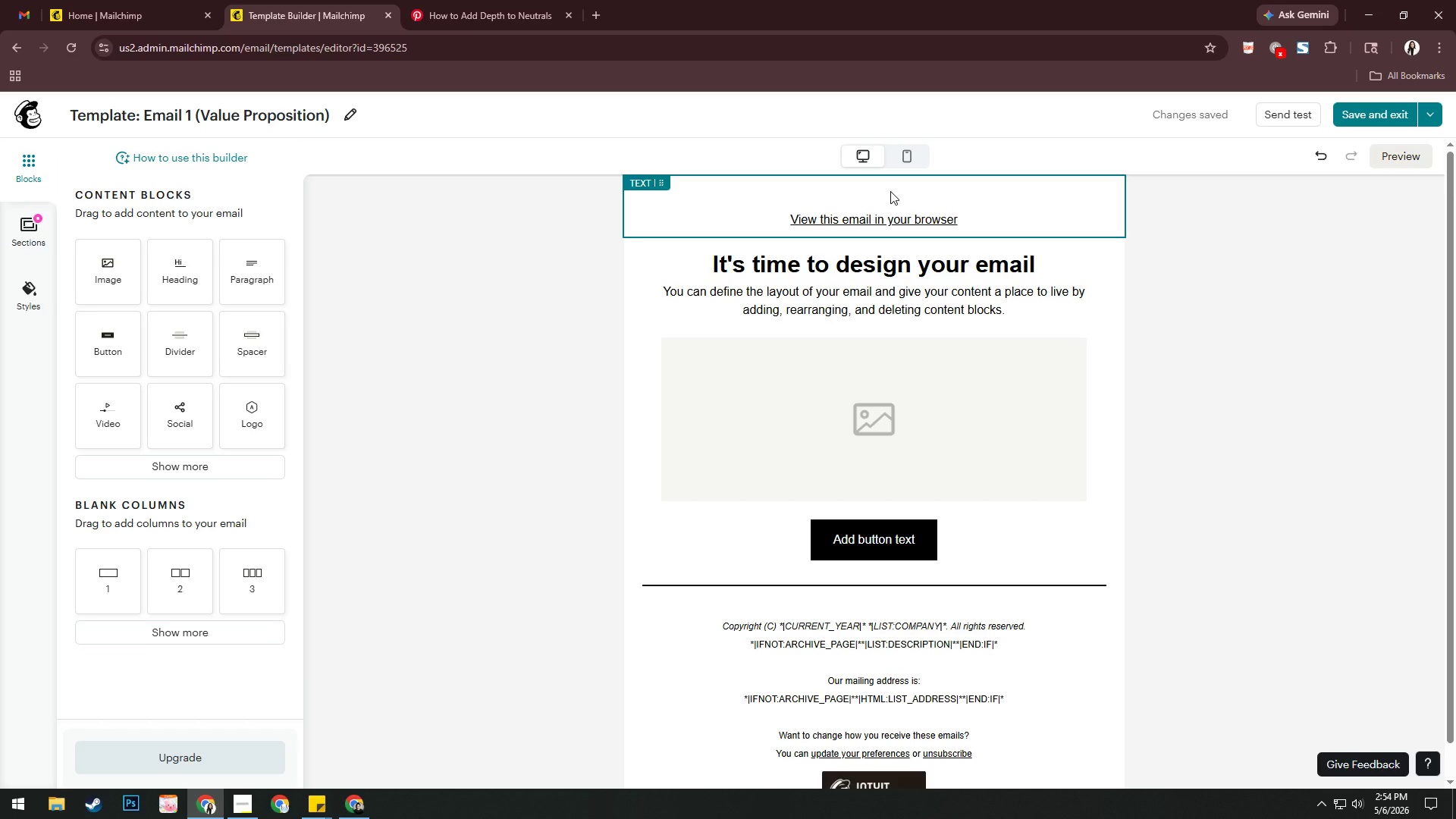 
wait(61.75)
 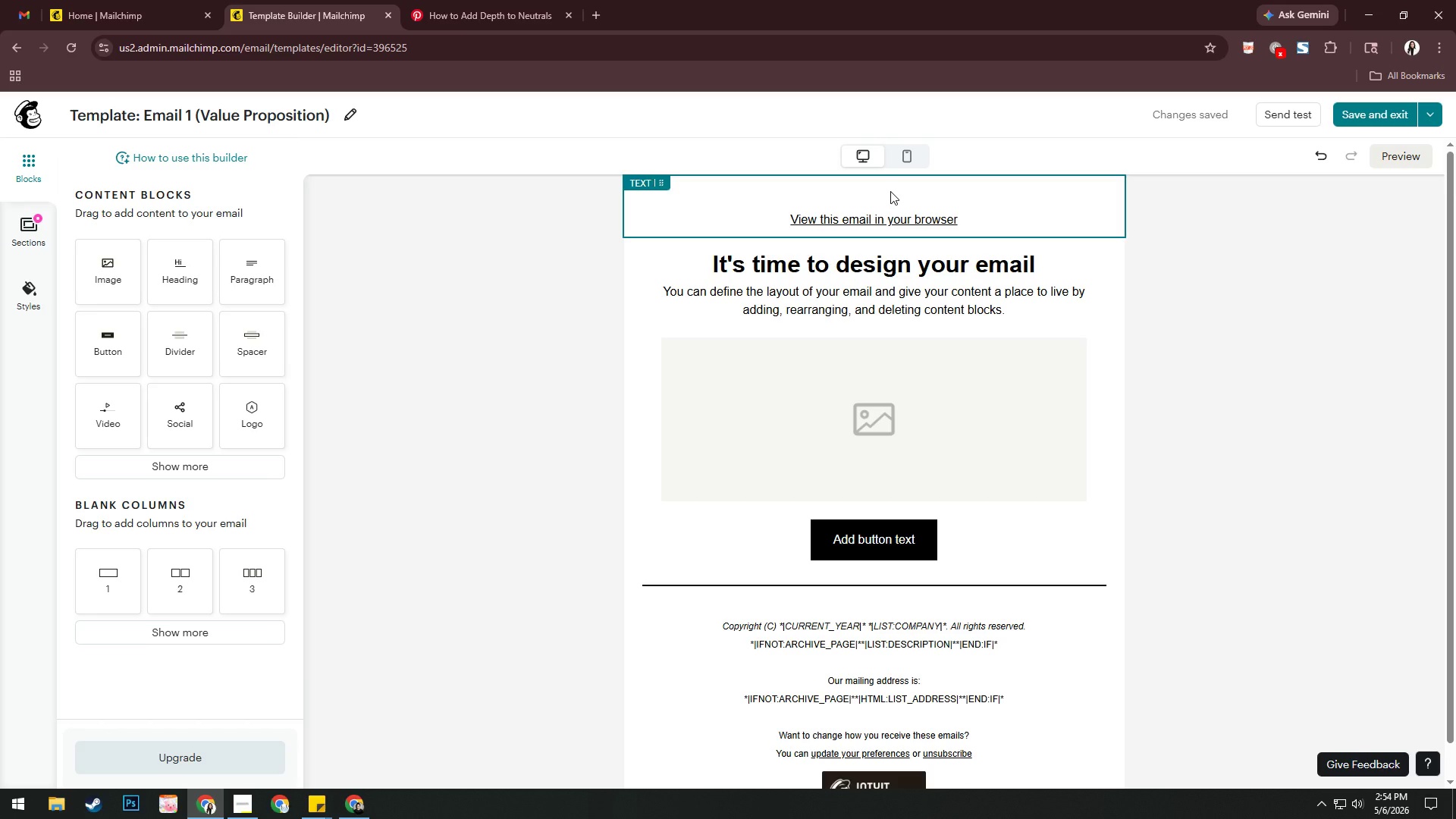 
left_click([952, 224])
 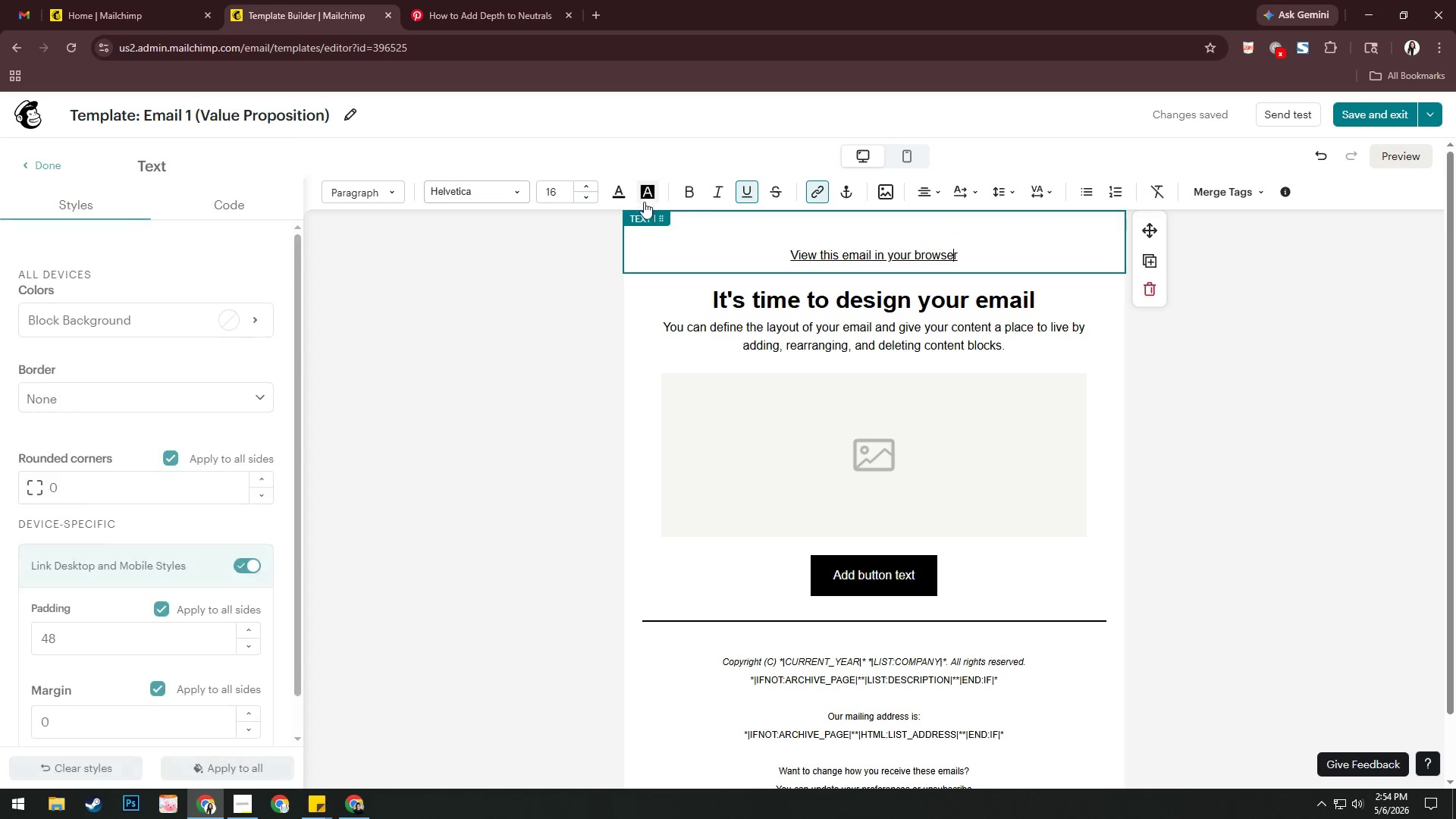 
mouse_move([568, 169])
 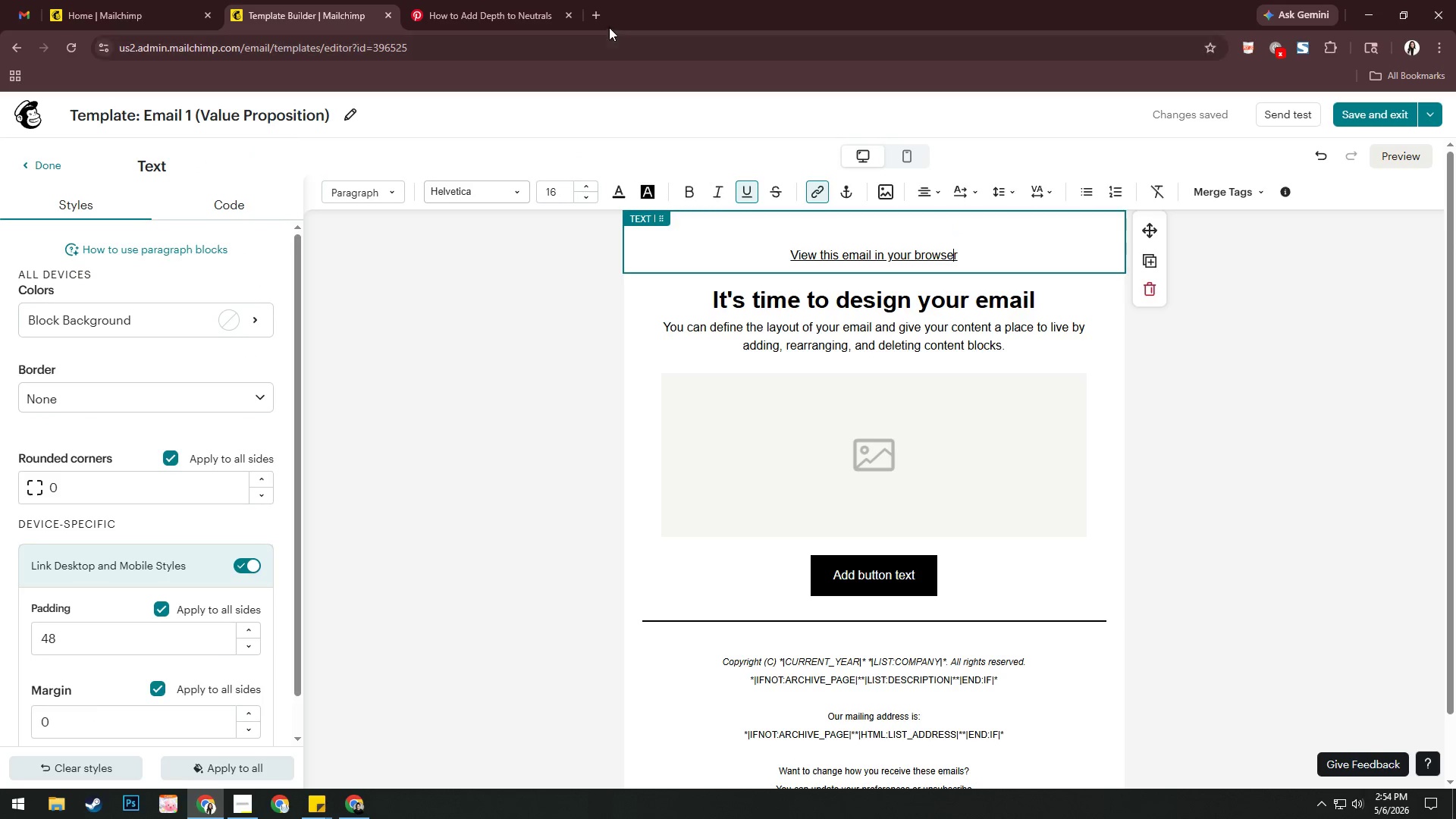 
left_click([601, 17])
 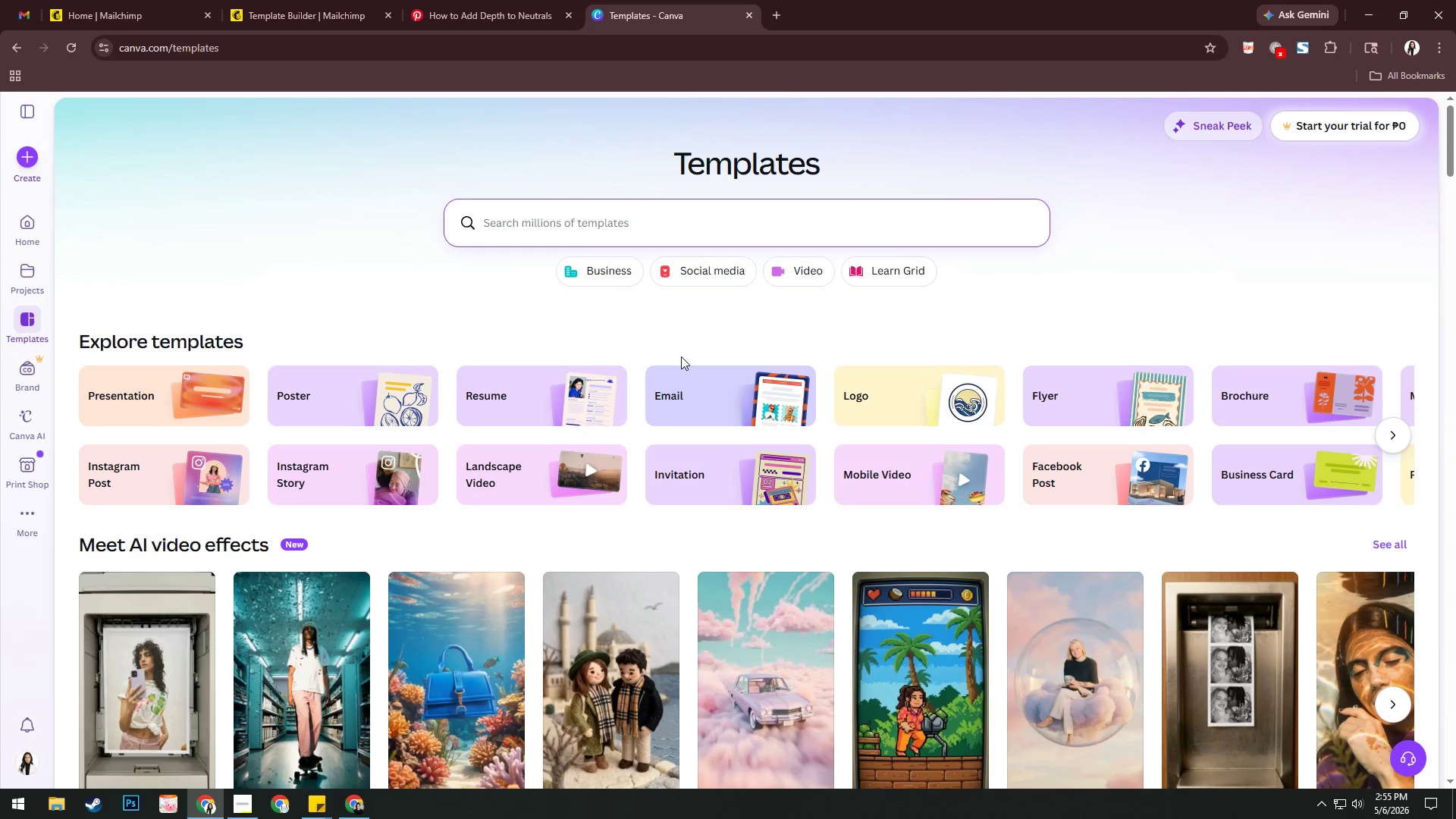 
wait(57.19)
 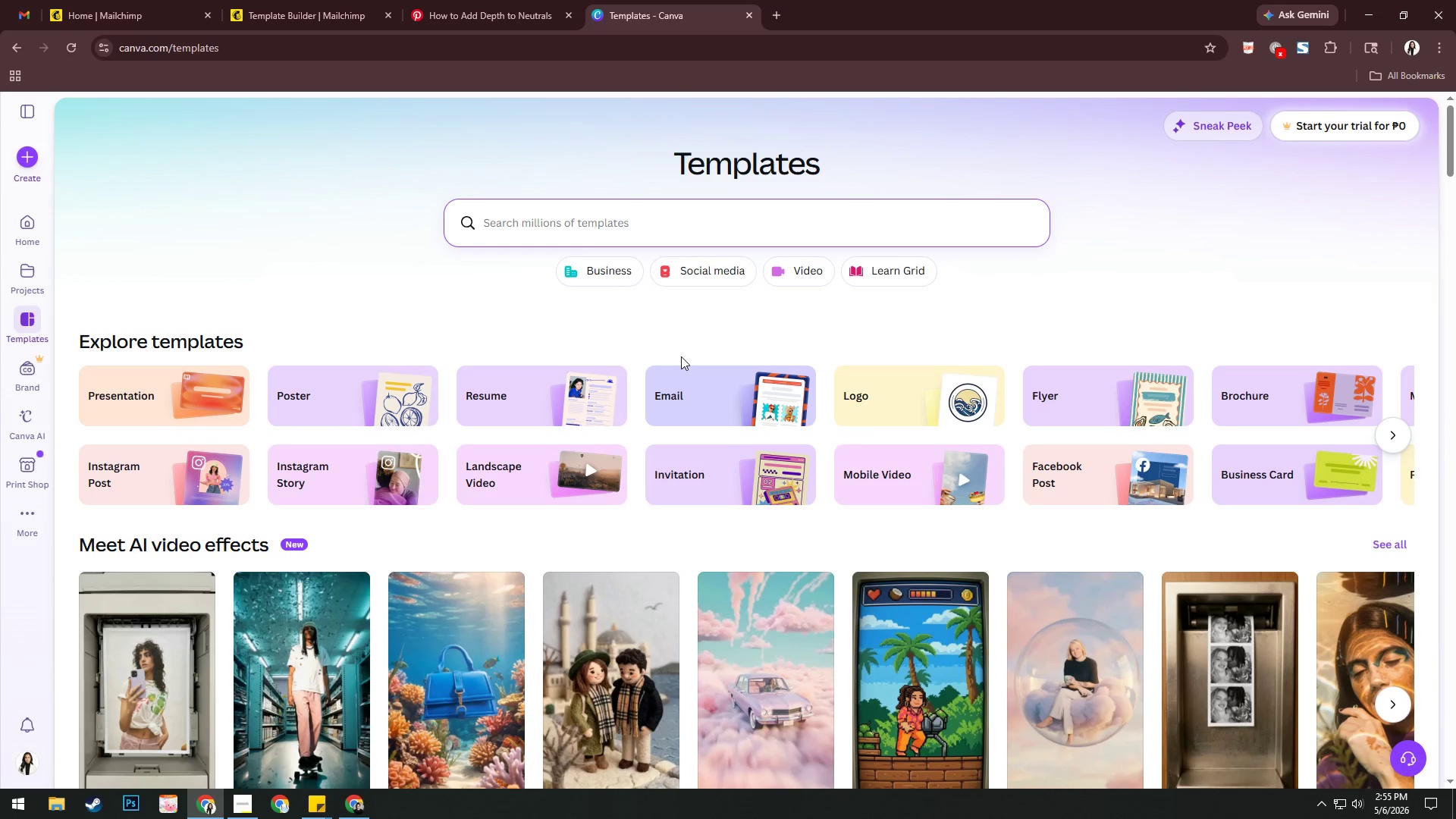 
left_click([26, 152])
 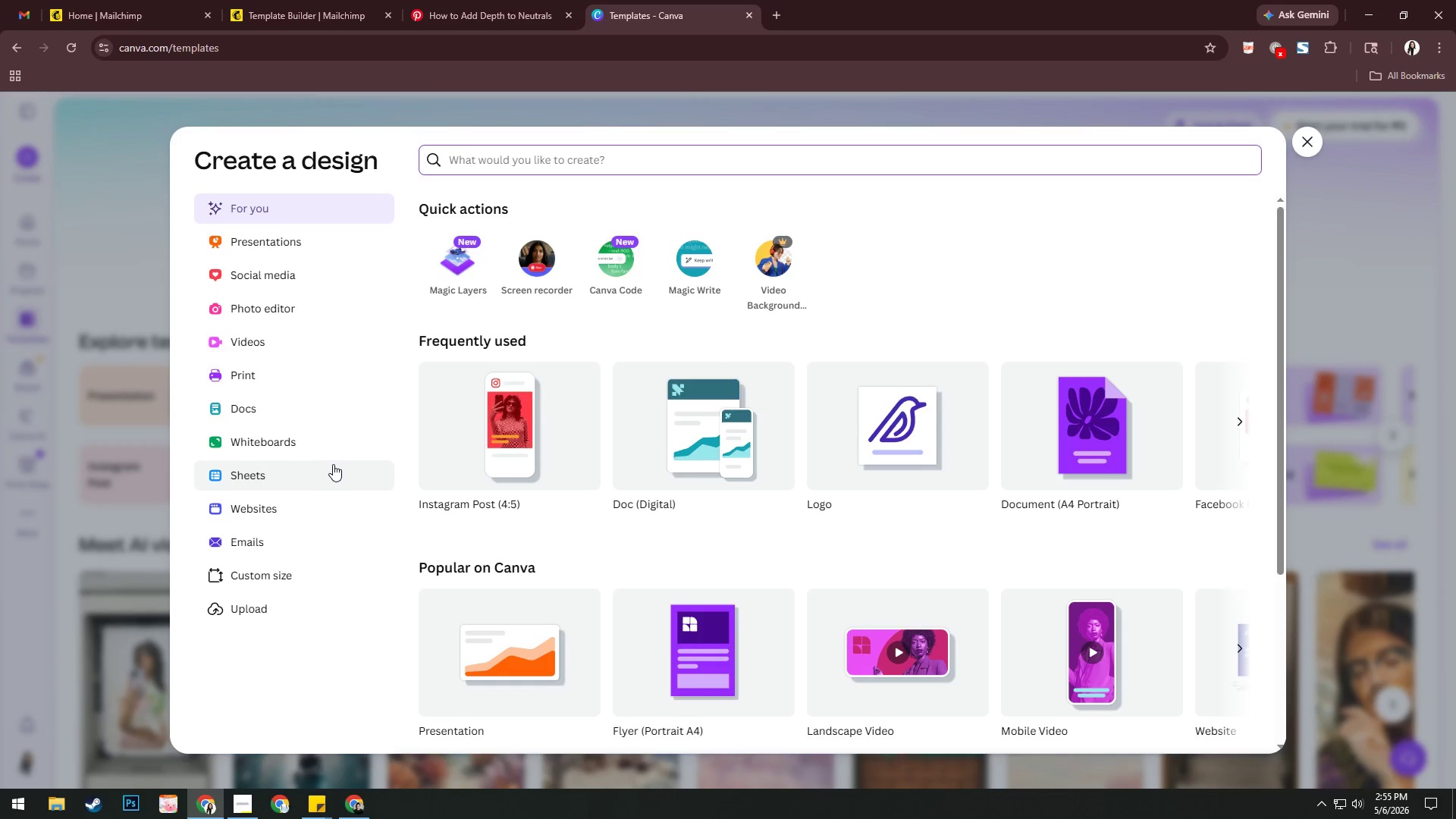 
left_click([293, 577])
 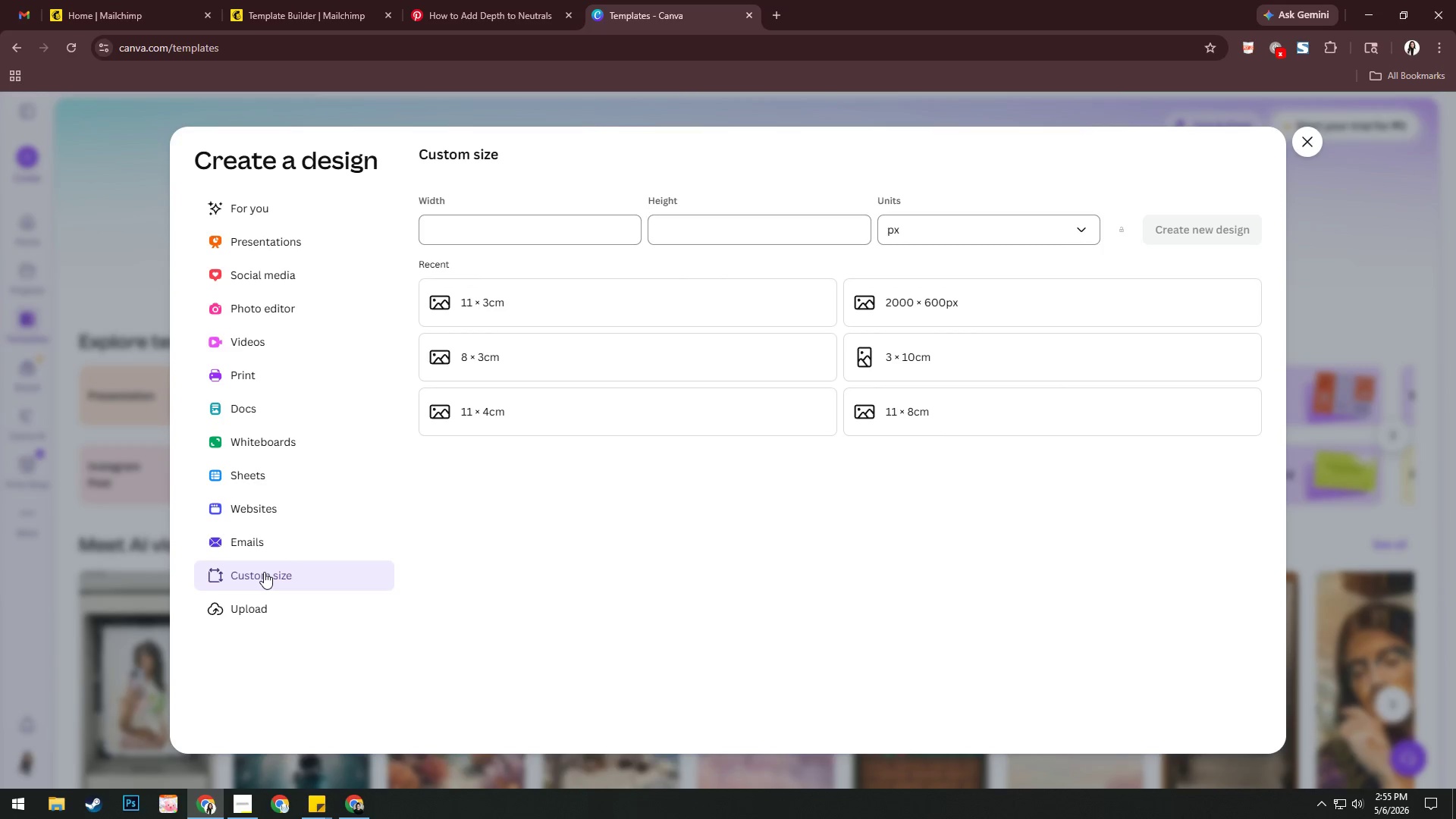 
wait(15.42)
 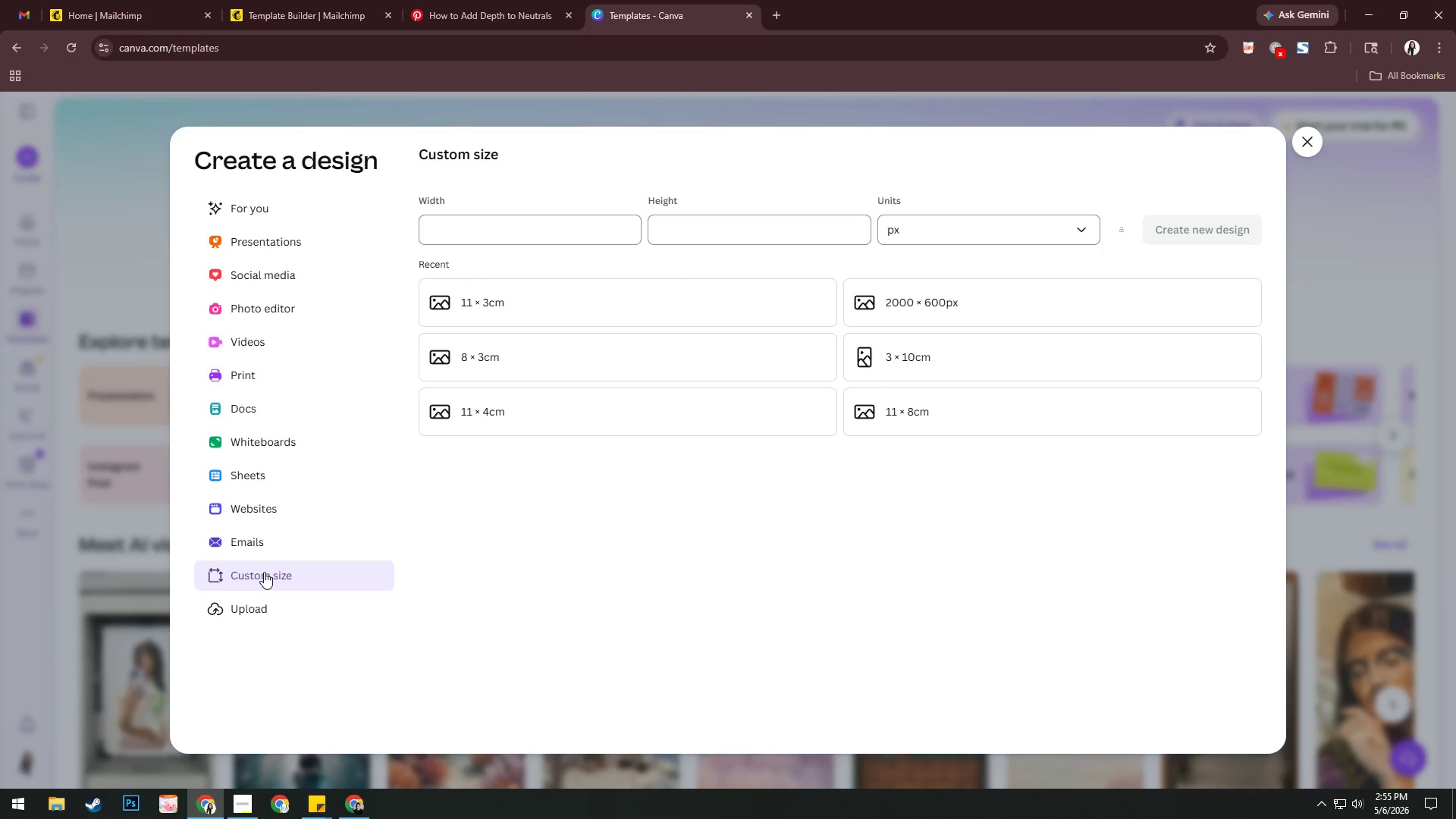 
left_click([626, 316])
 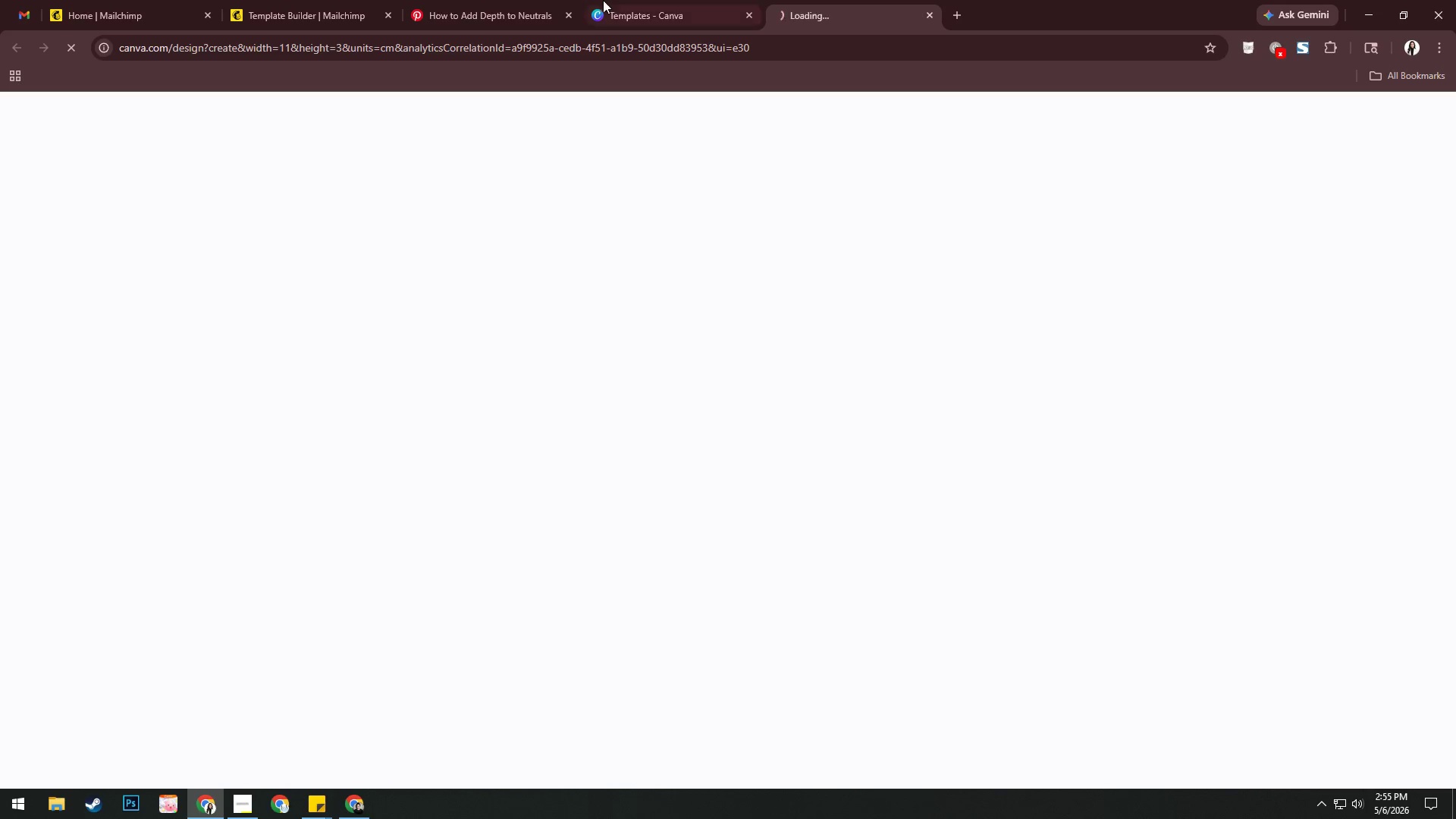 
left_click([465, 4])
 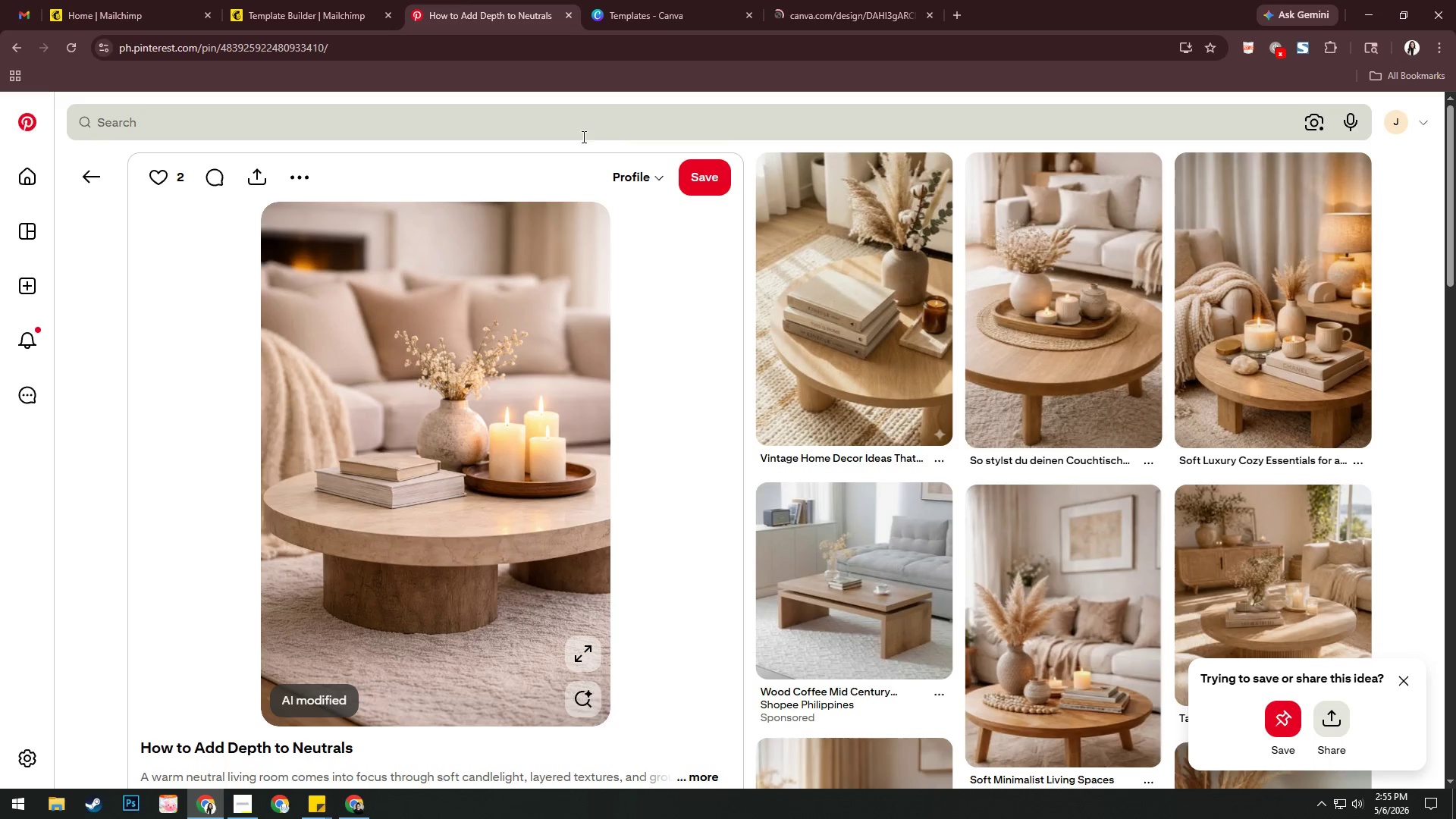 
left_click([567, 126])
 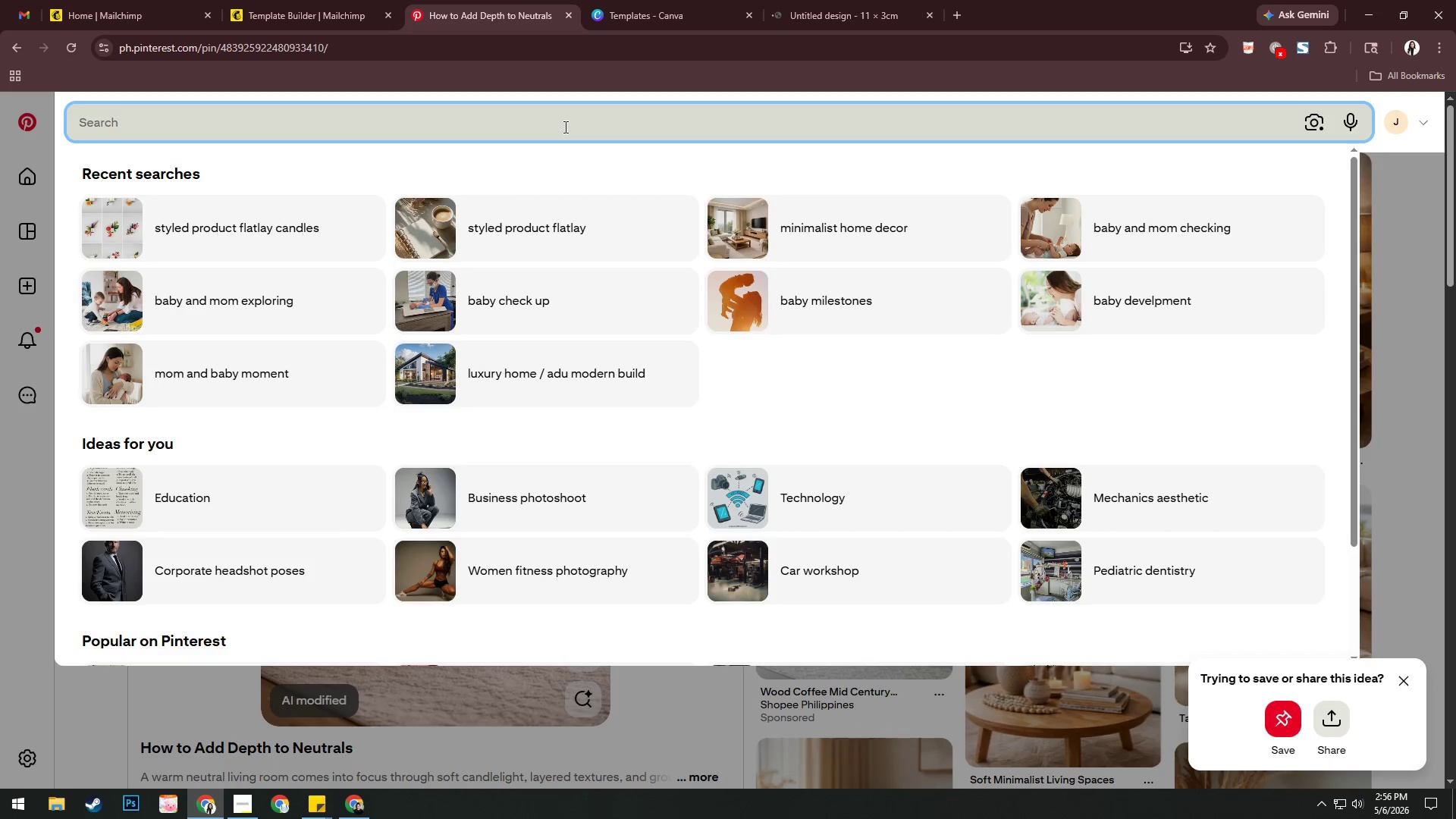 
type(off)
key(Backspace)
type(icr p)
key(Backspace)
key(Backspace)
key(Backspace)
type(e park curb with green lawn)
 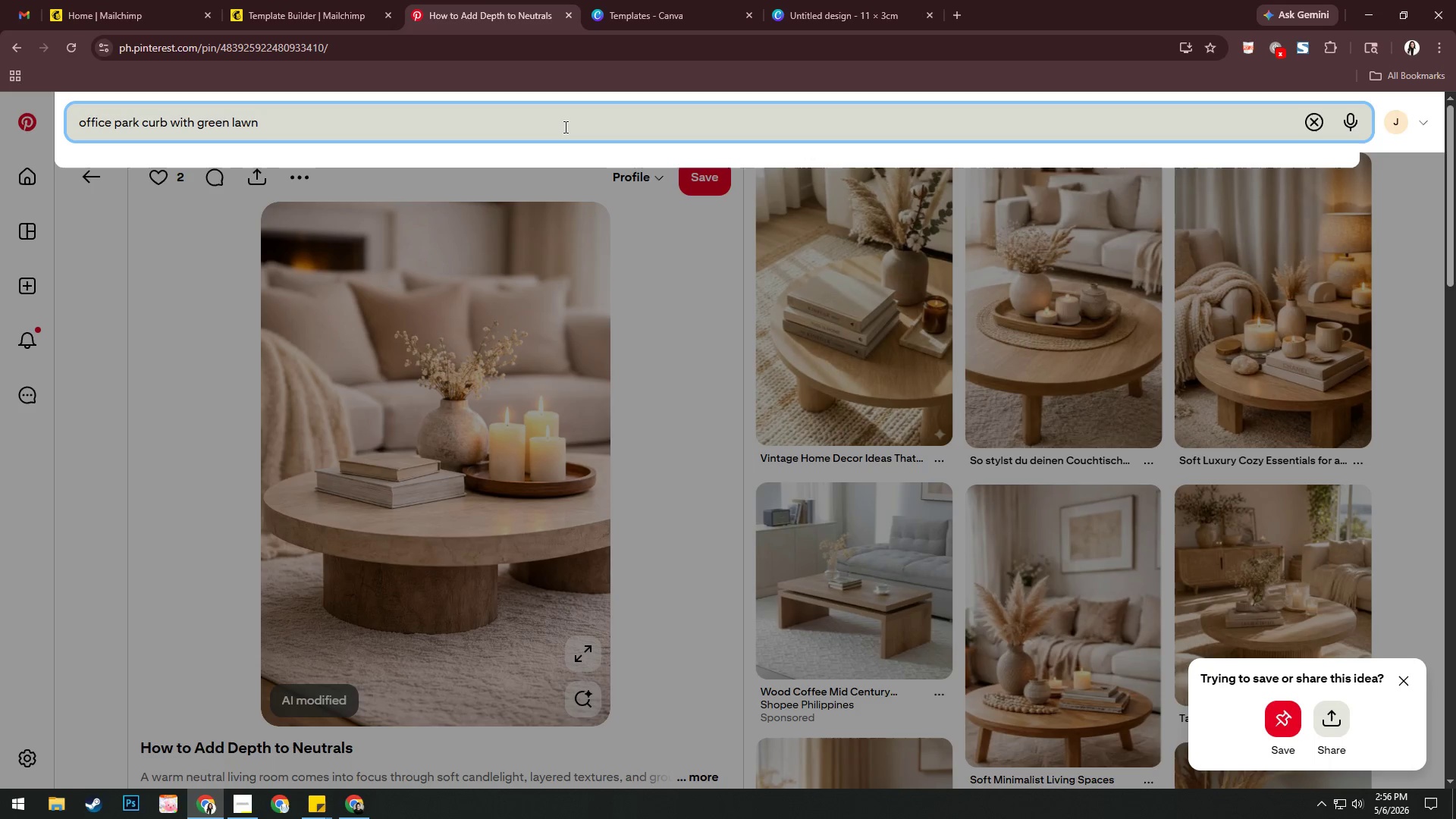 
key(Enter)
 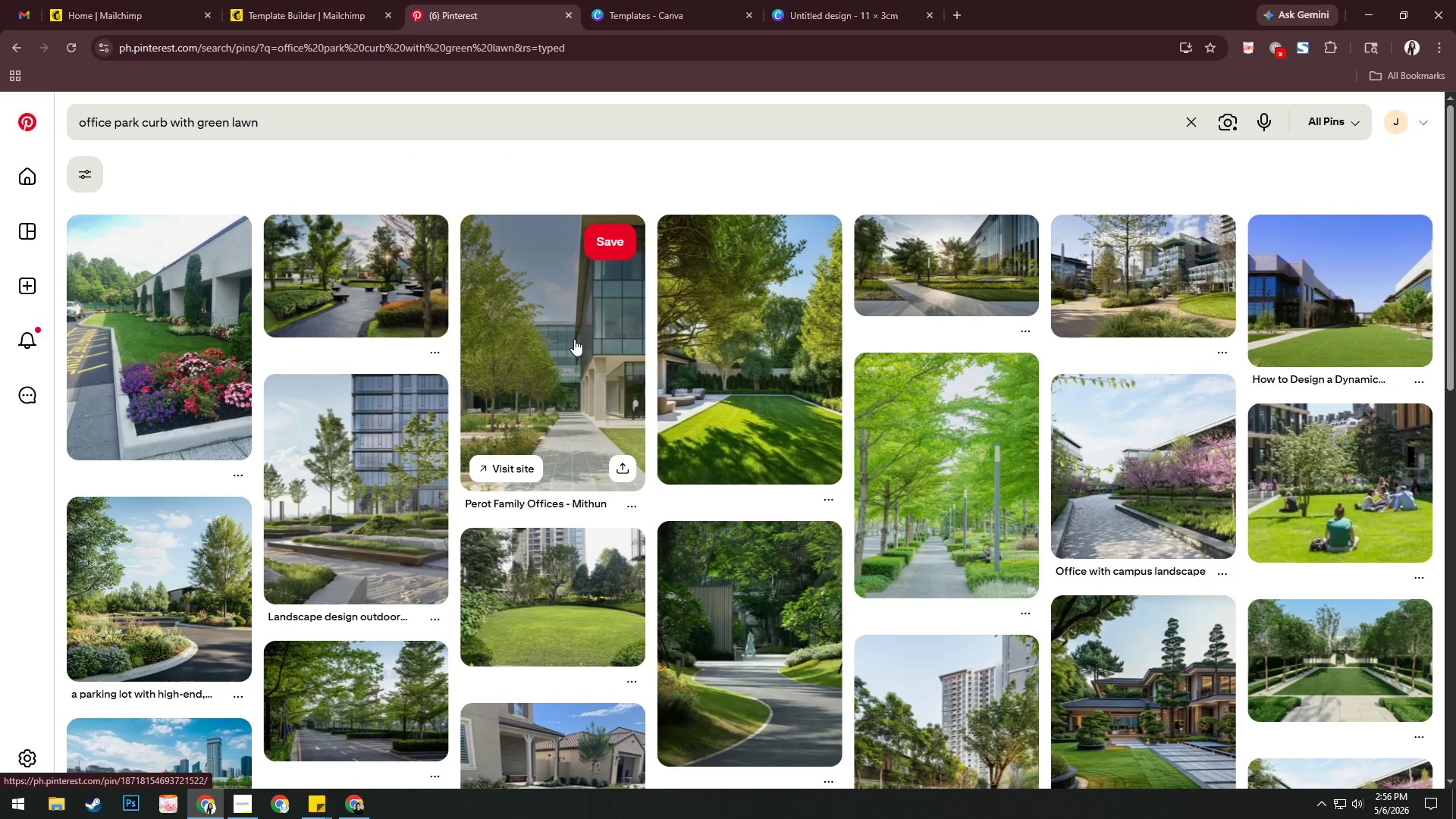 
wait(5.83)
 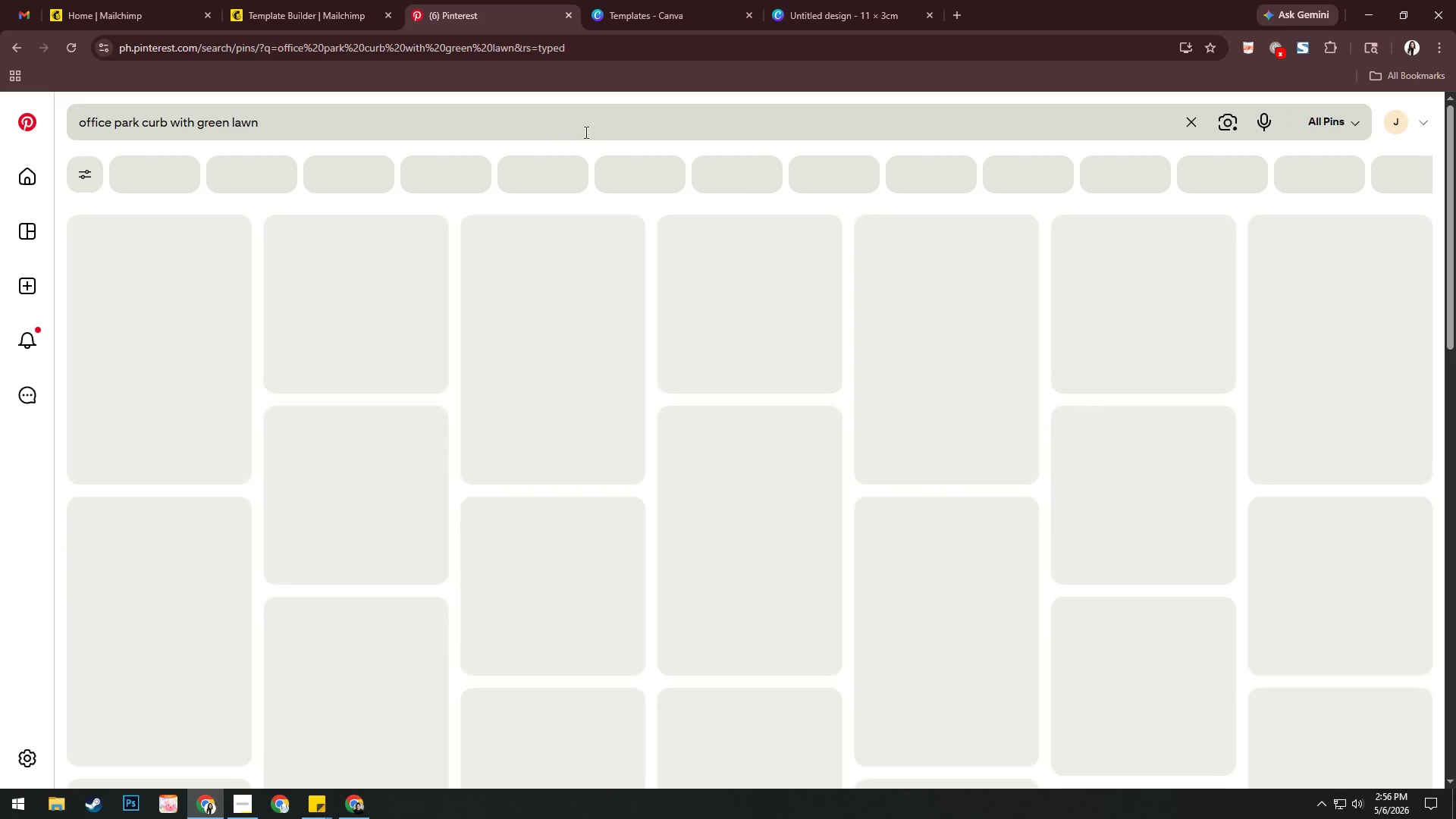 
left_click([194, 306])
 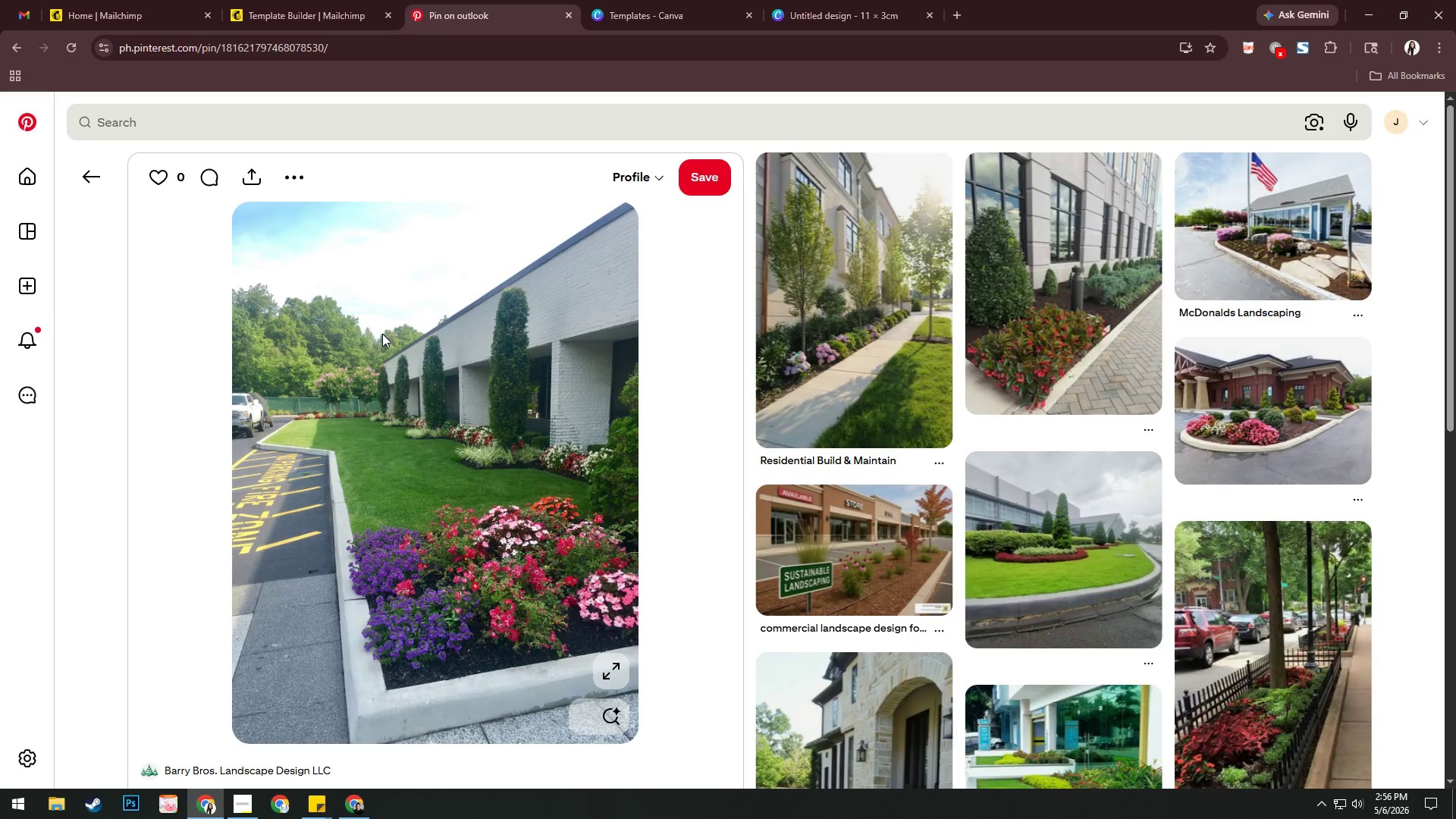 
right_click([382, 334])
 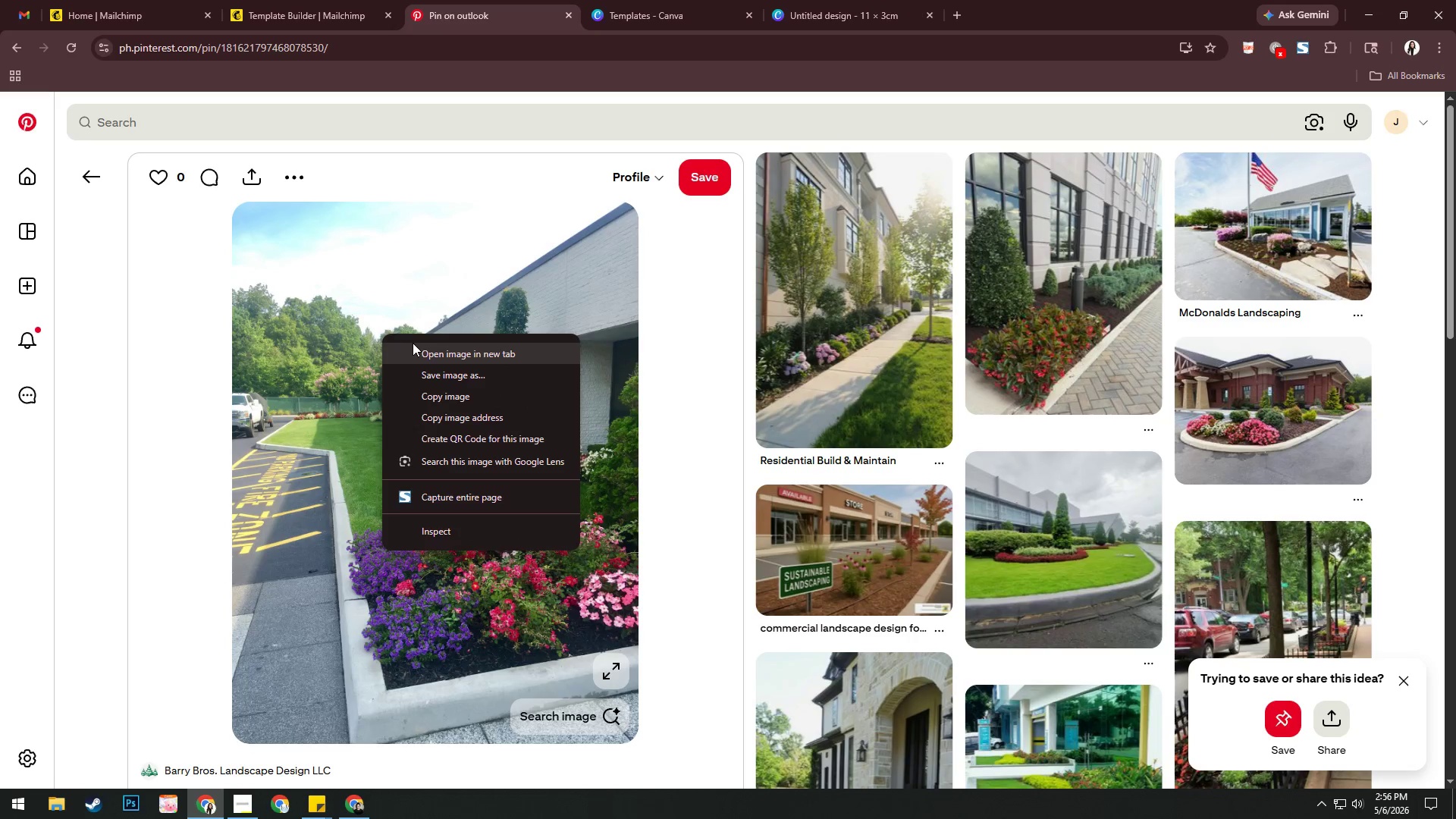 
left_click([415, 347])
 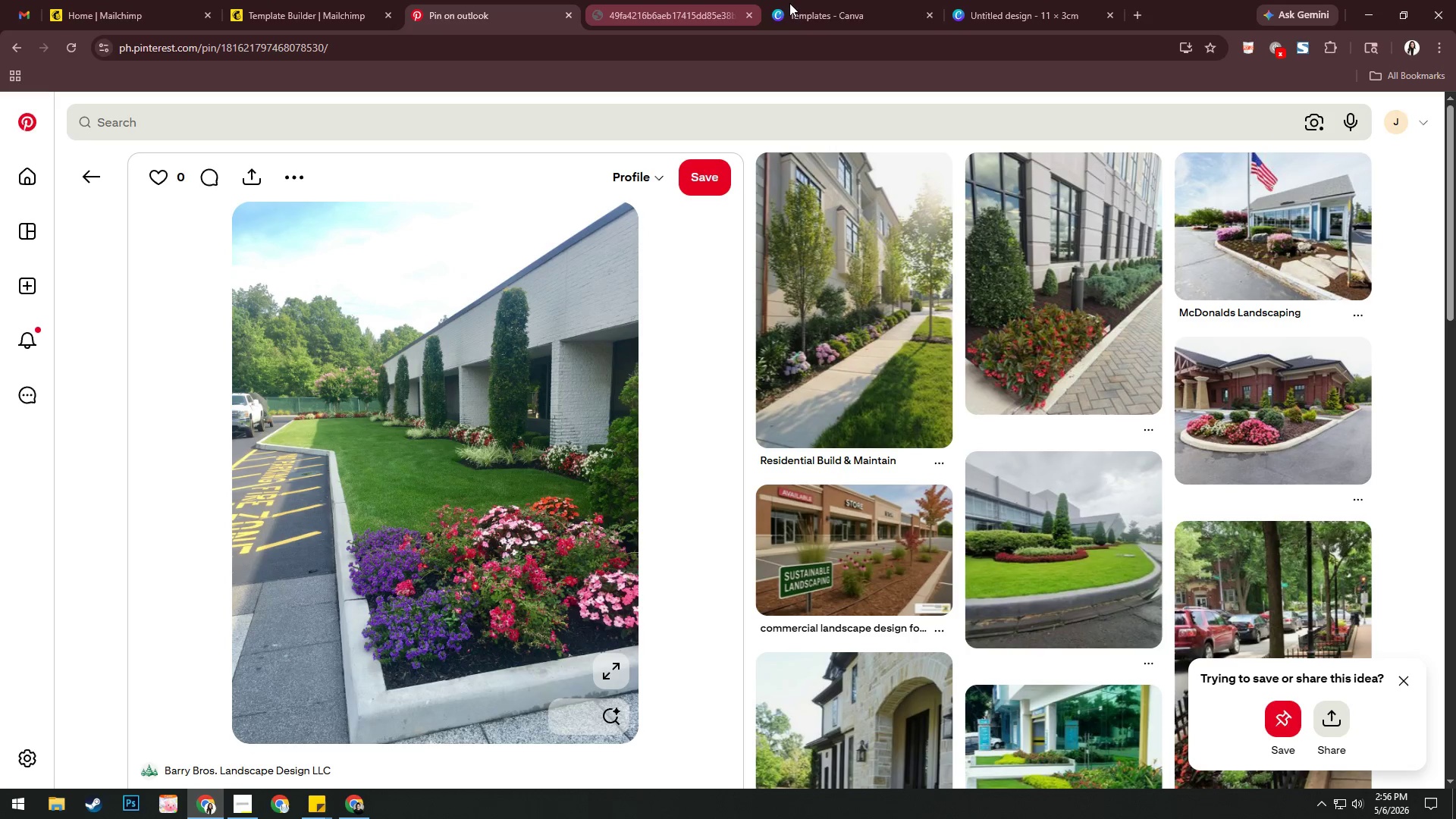 
left_click([715, 0])
 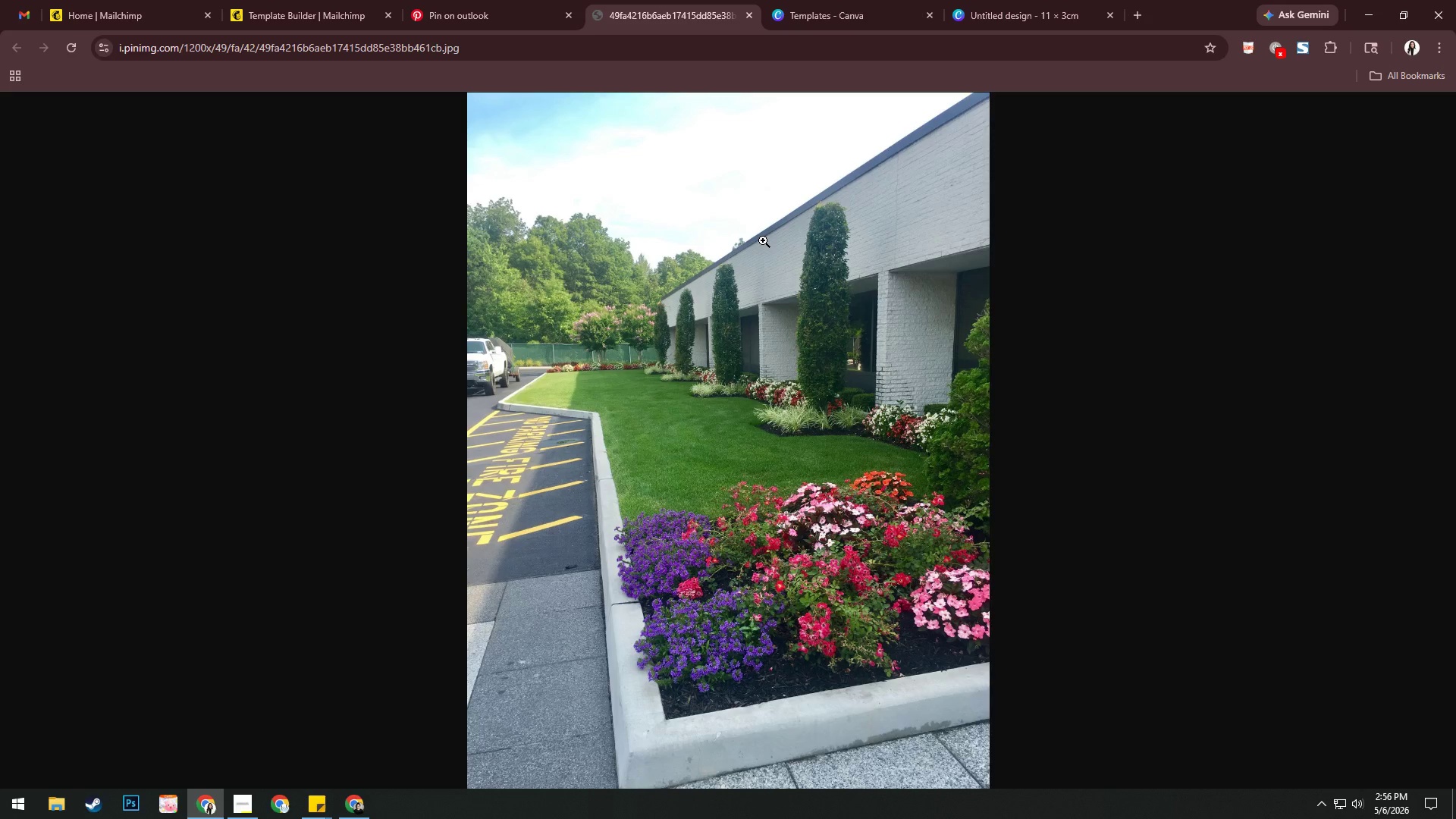 
right_click([763, 240])
 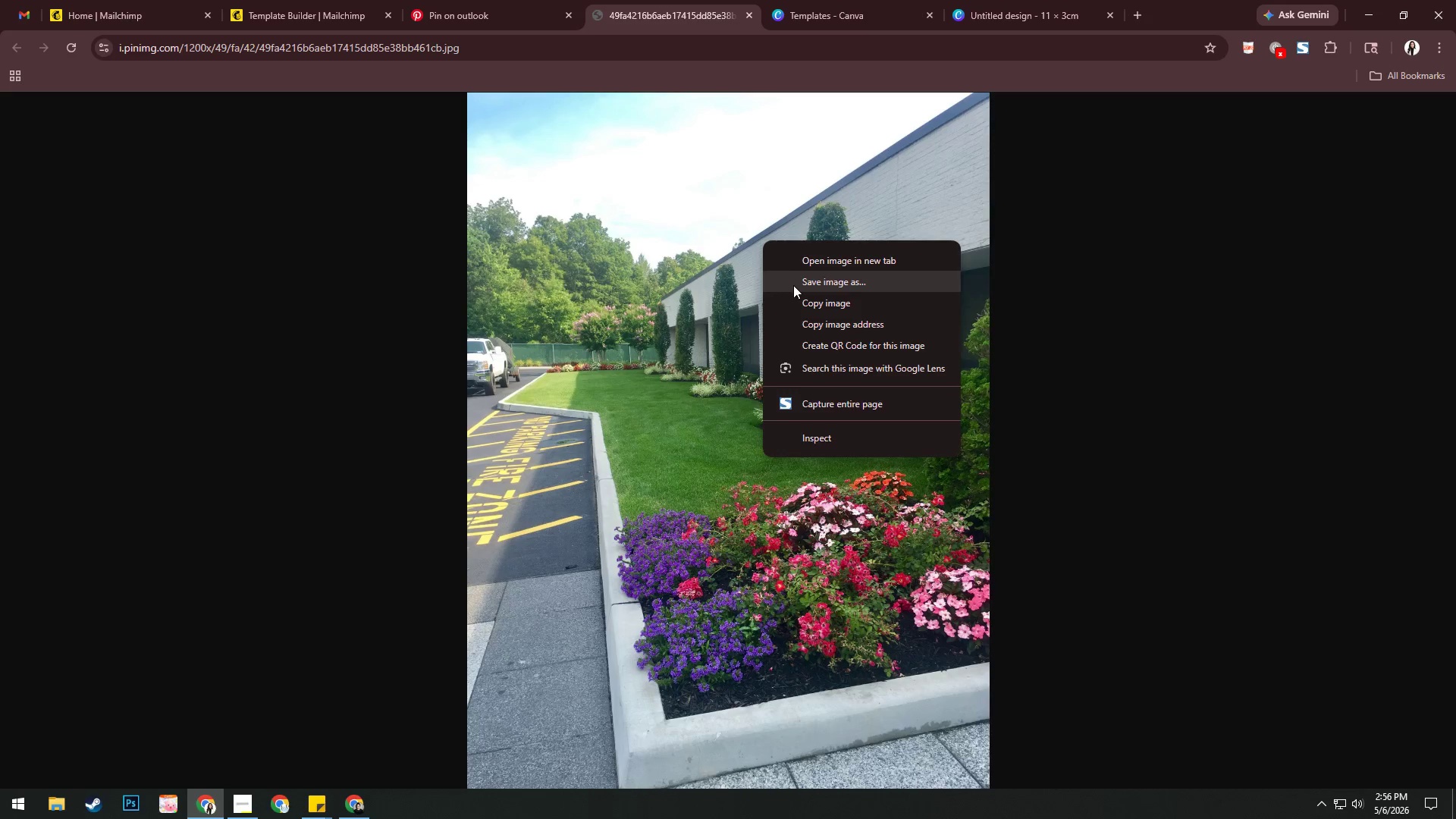 
left_click([793, 285])
 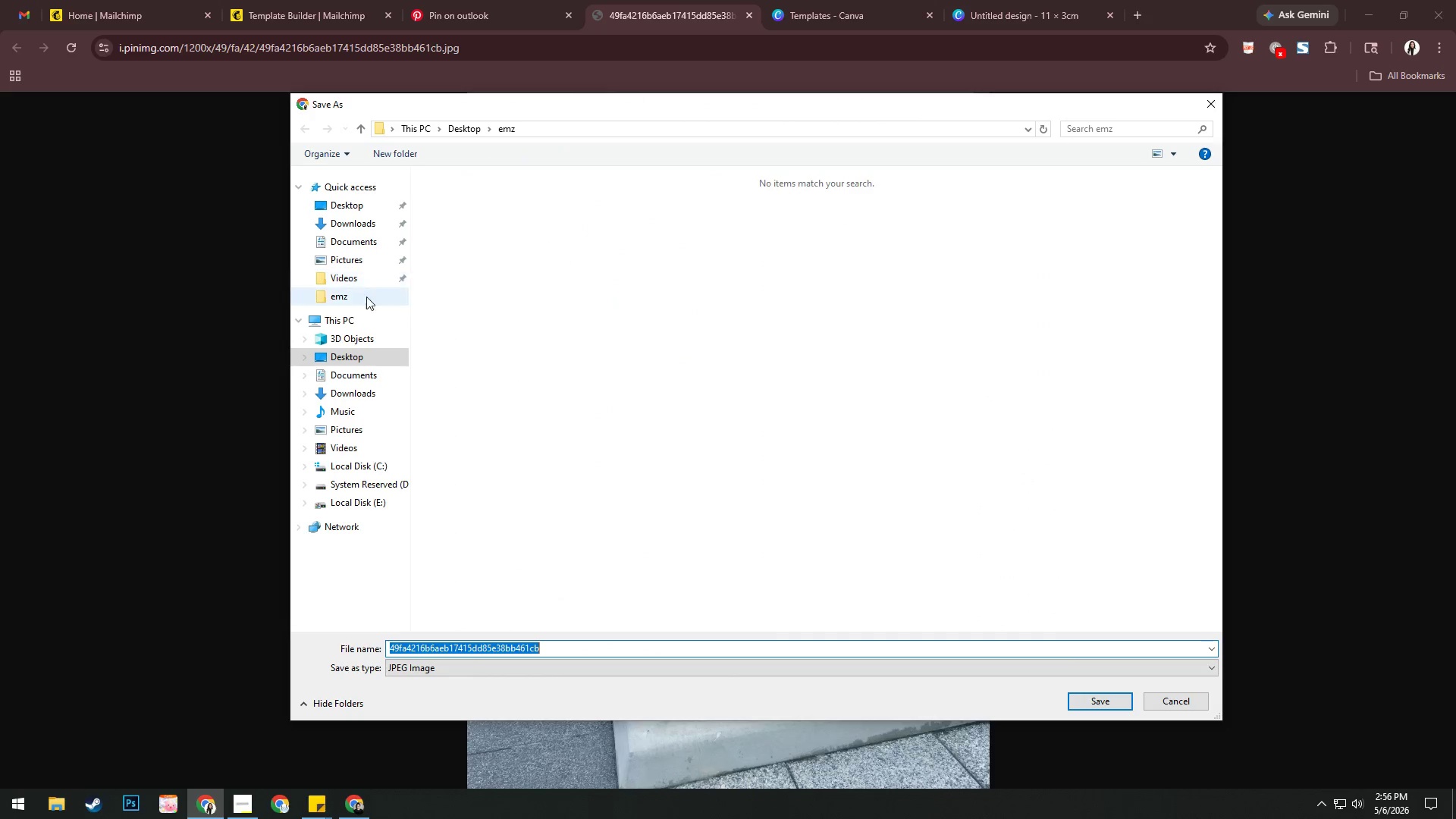 
double_click([360, 299])
 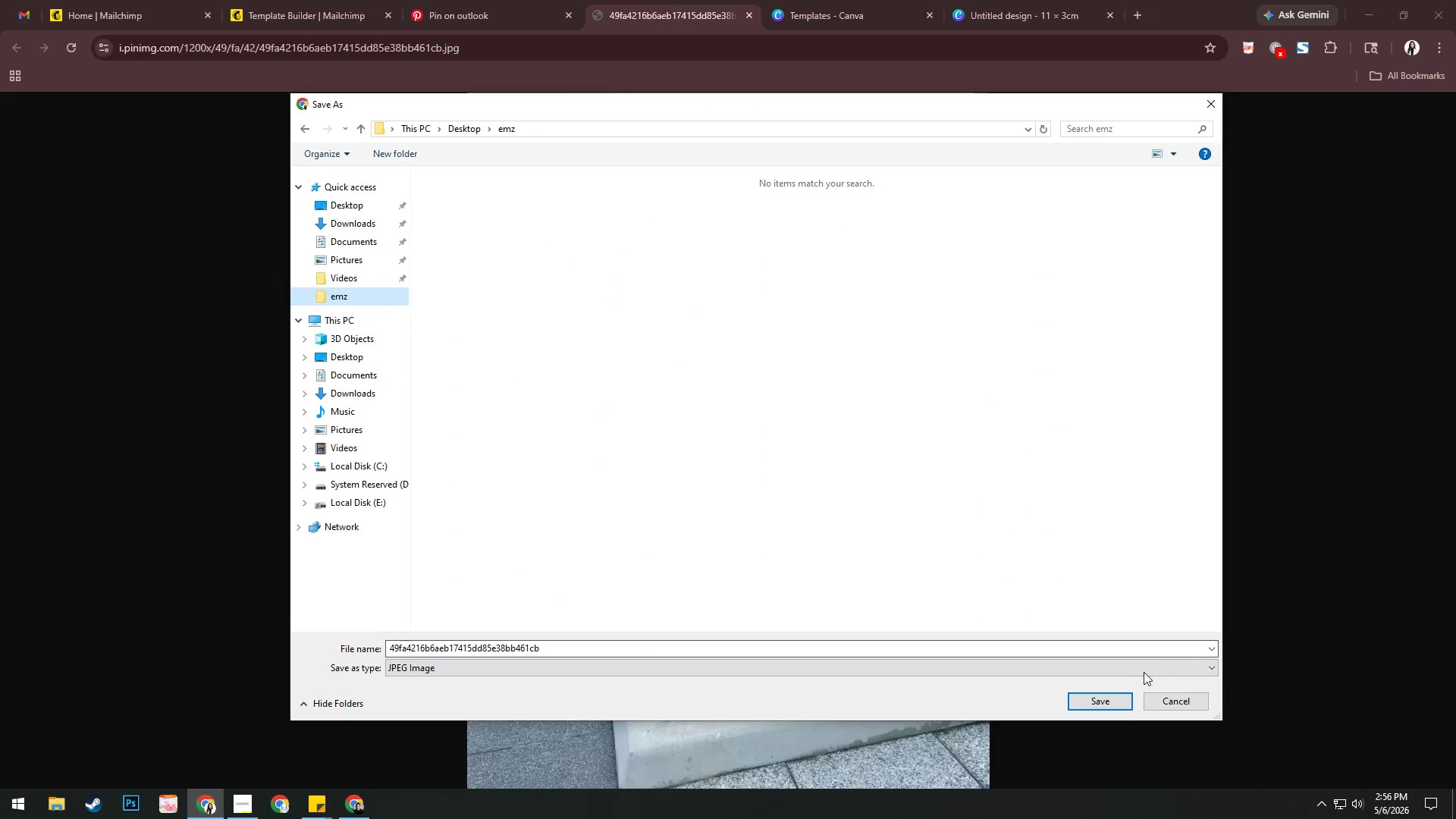 
left_click([1116, 699])
 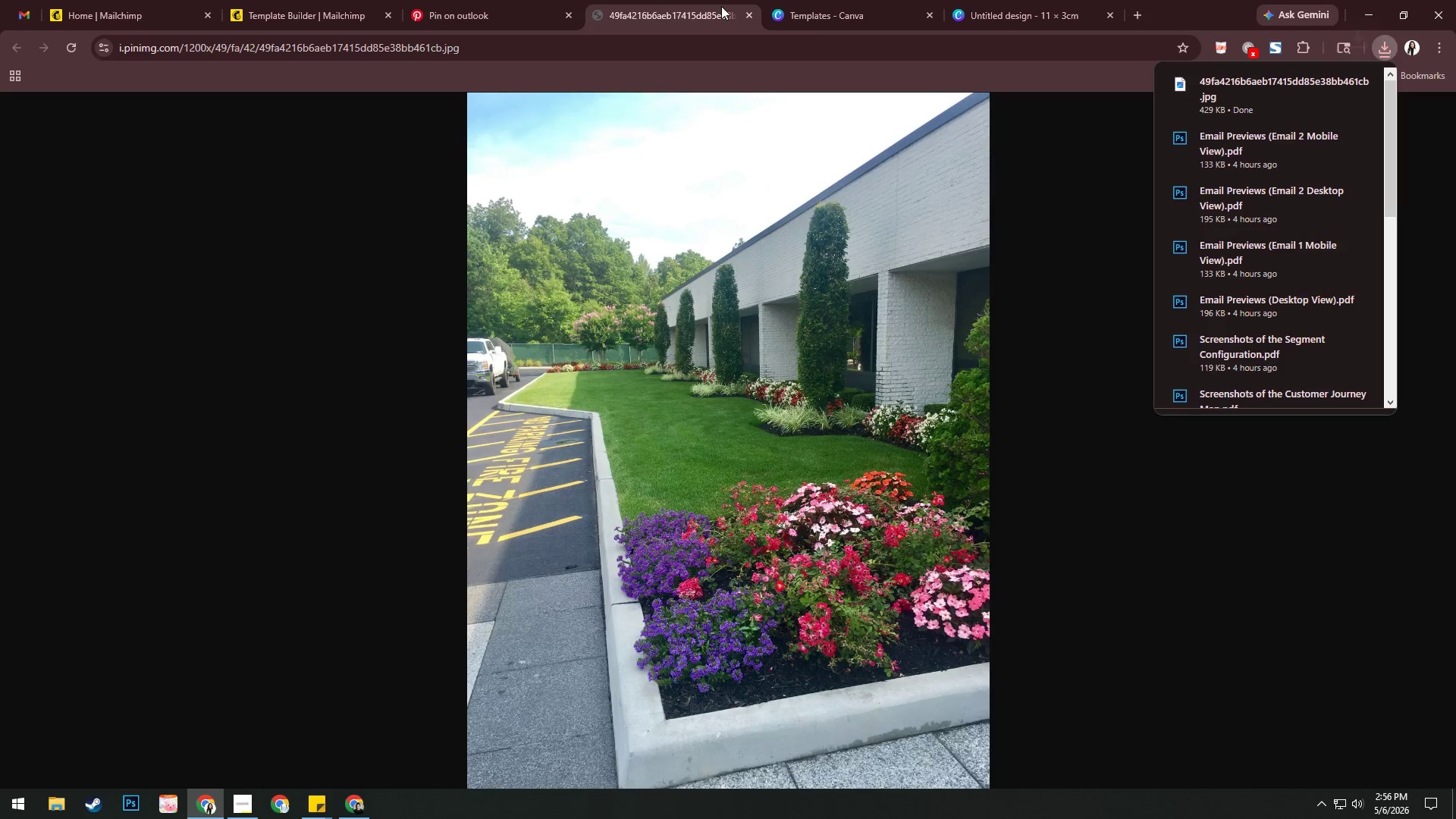 
left_click([748, 15])
 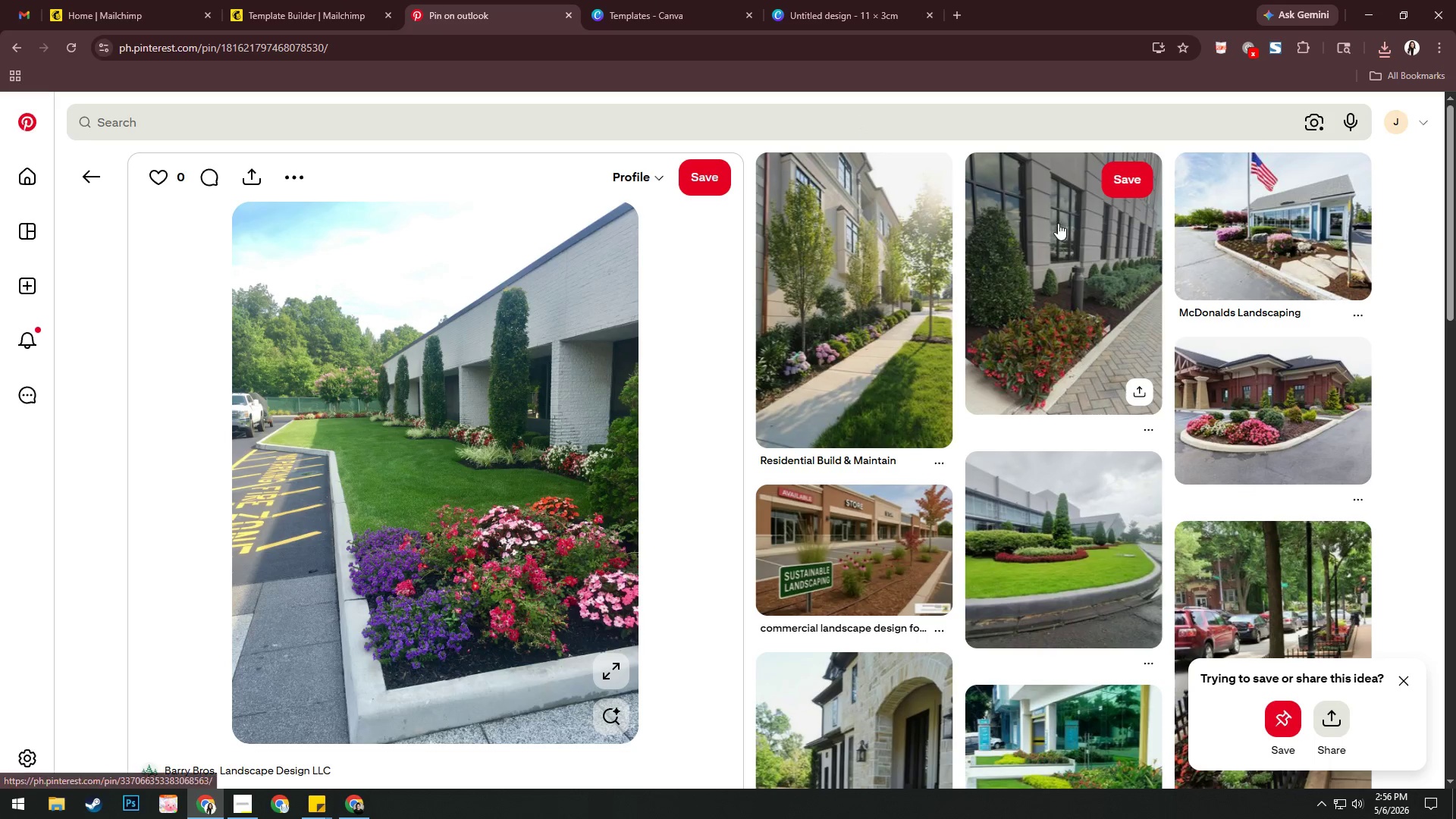 
scroll: coordinate [1035, 366], scroll_direction: down, amount: 7.0
 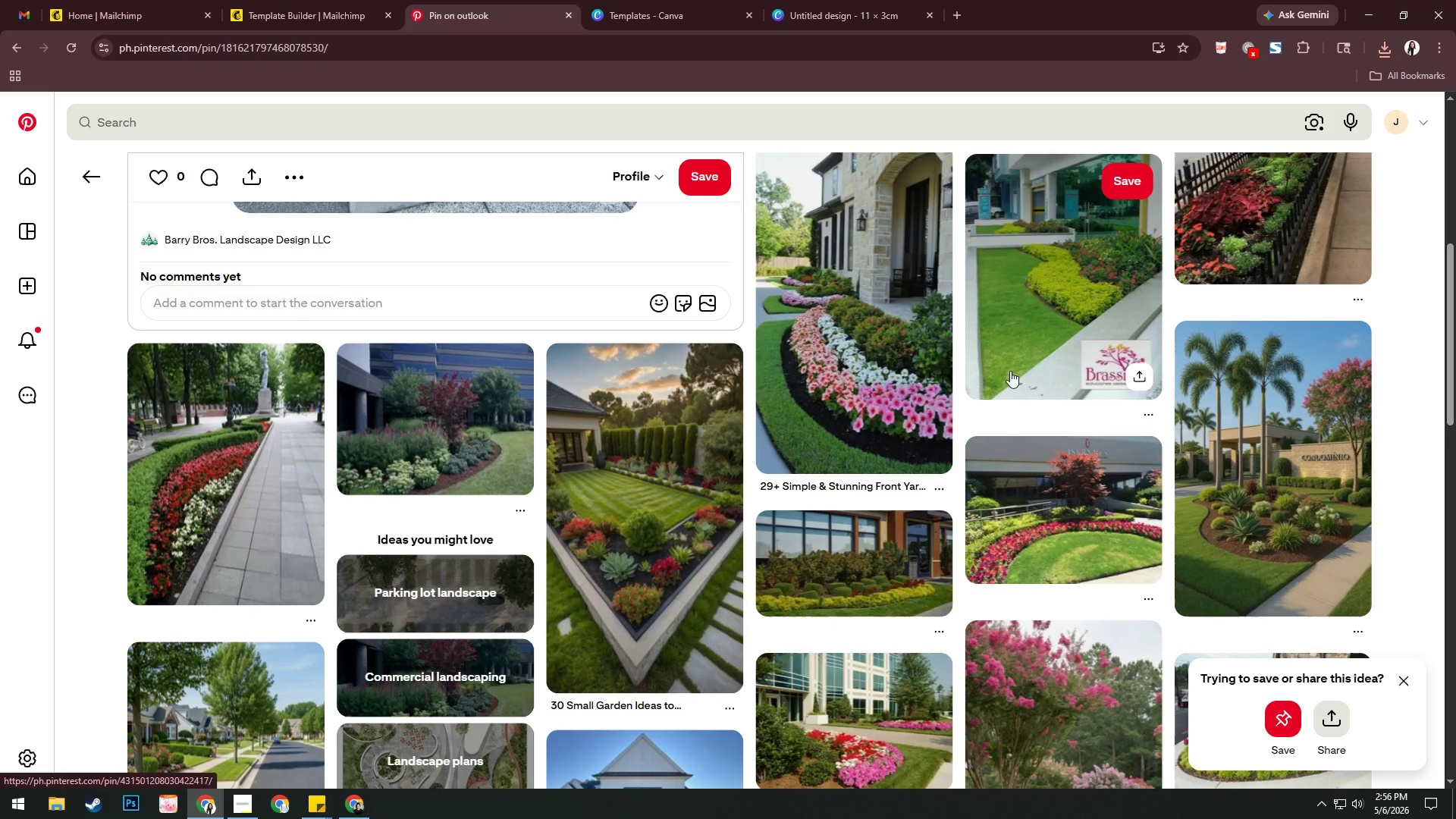 
mouse_move([895, 379])
 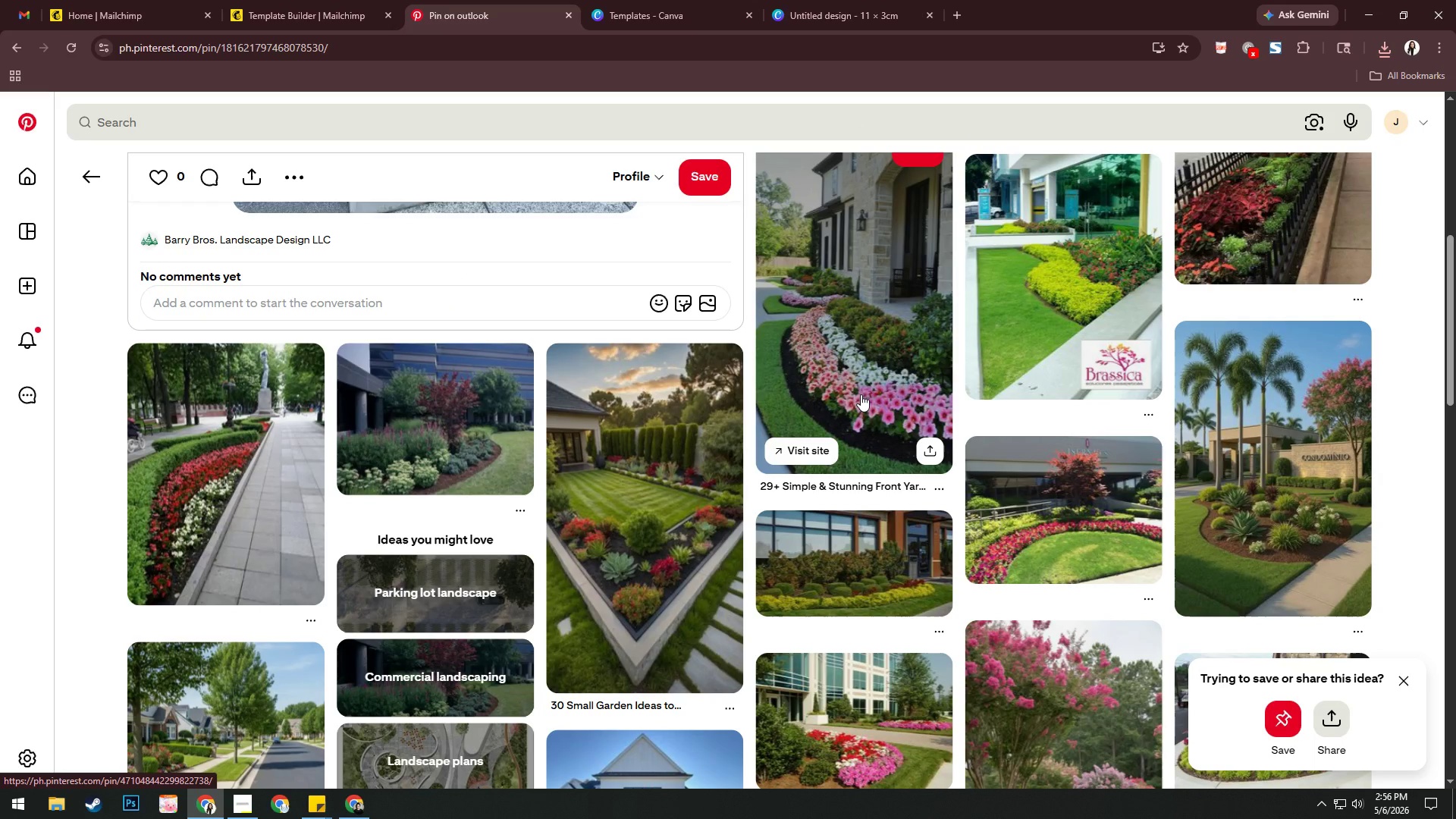 
scroll: coordinate [847, 425], scroll_direction: down, amount: 4.0
 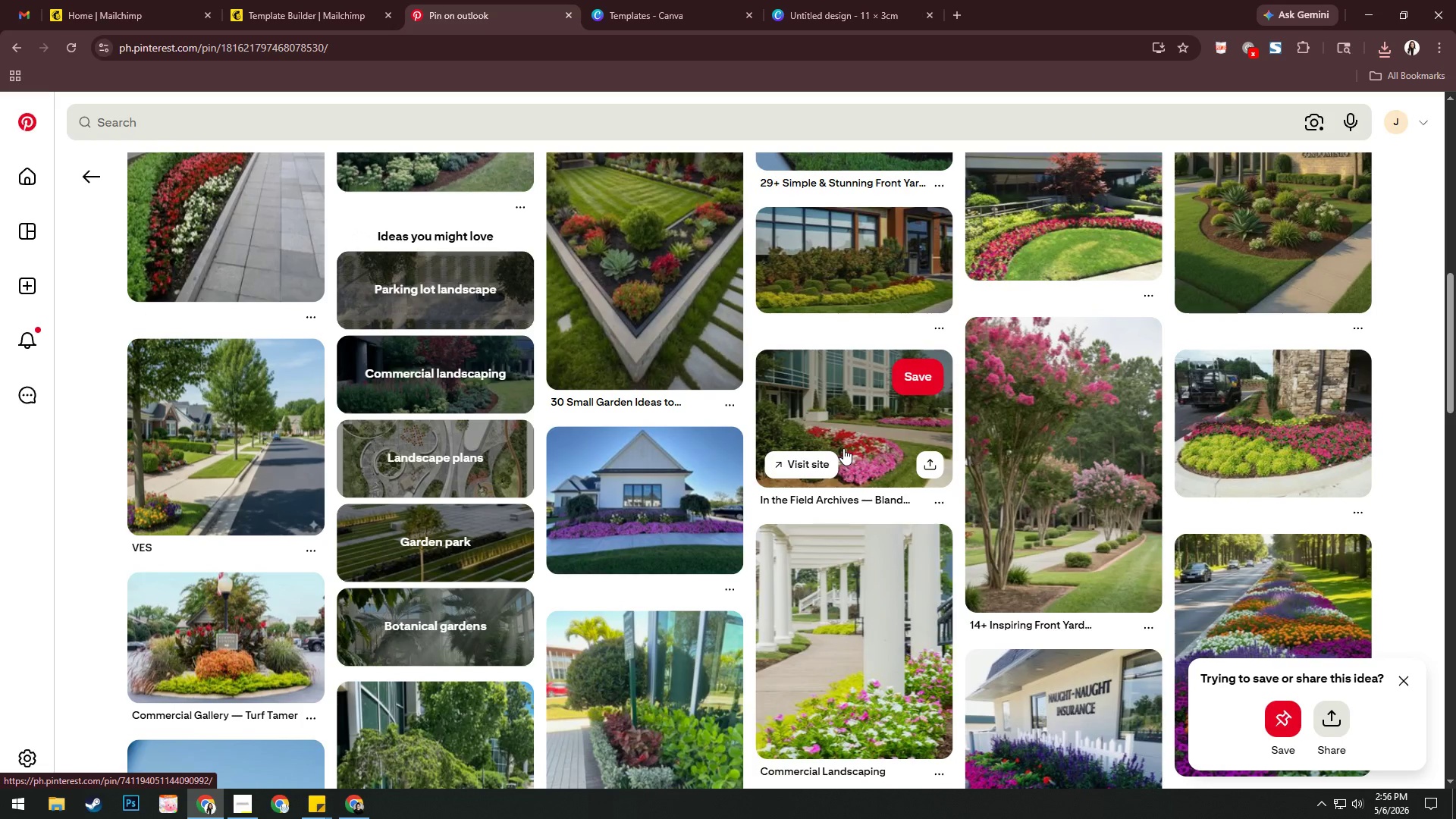 
left_click([808, 593])
 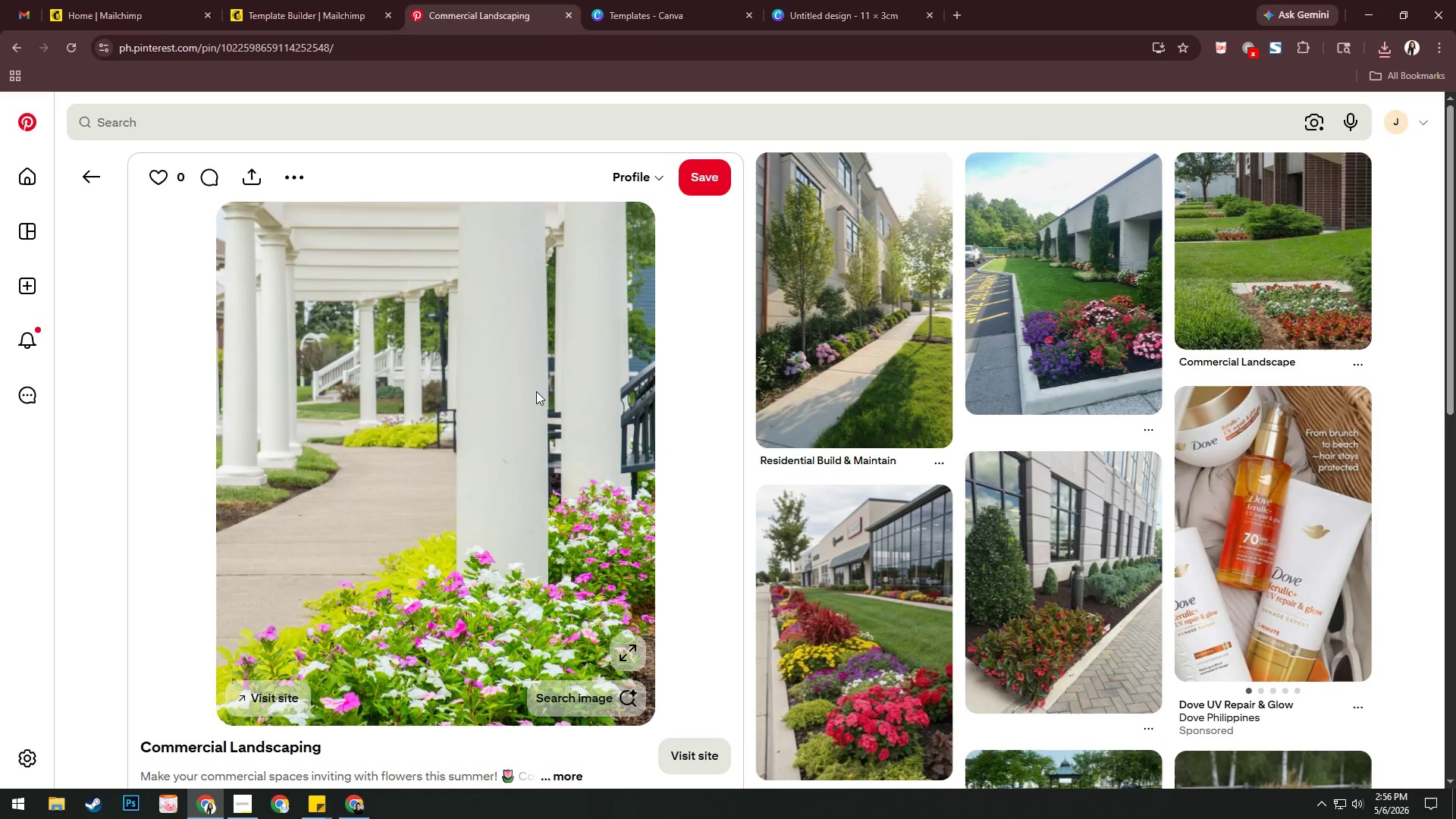 
right_click([538, 385])
 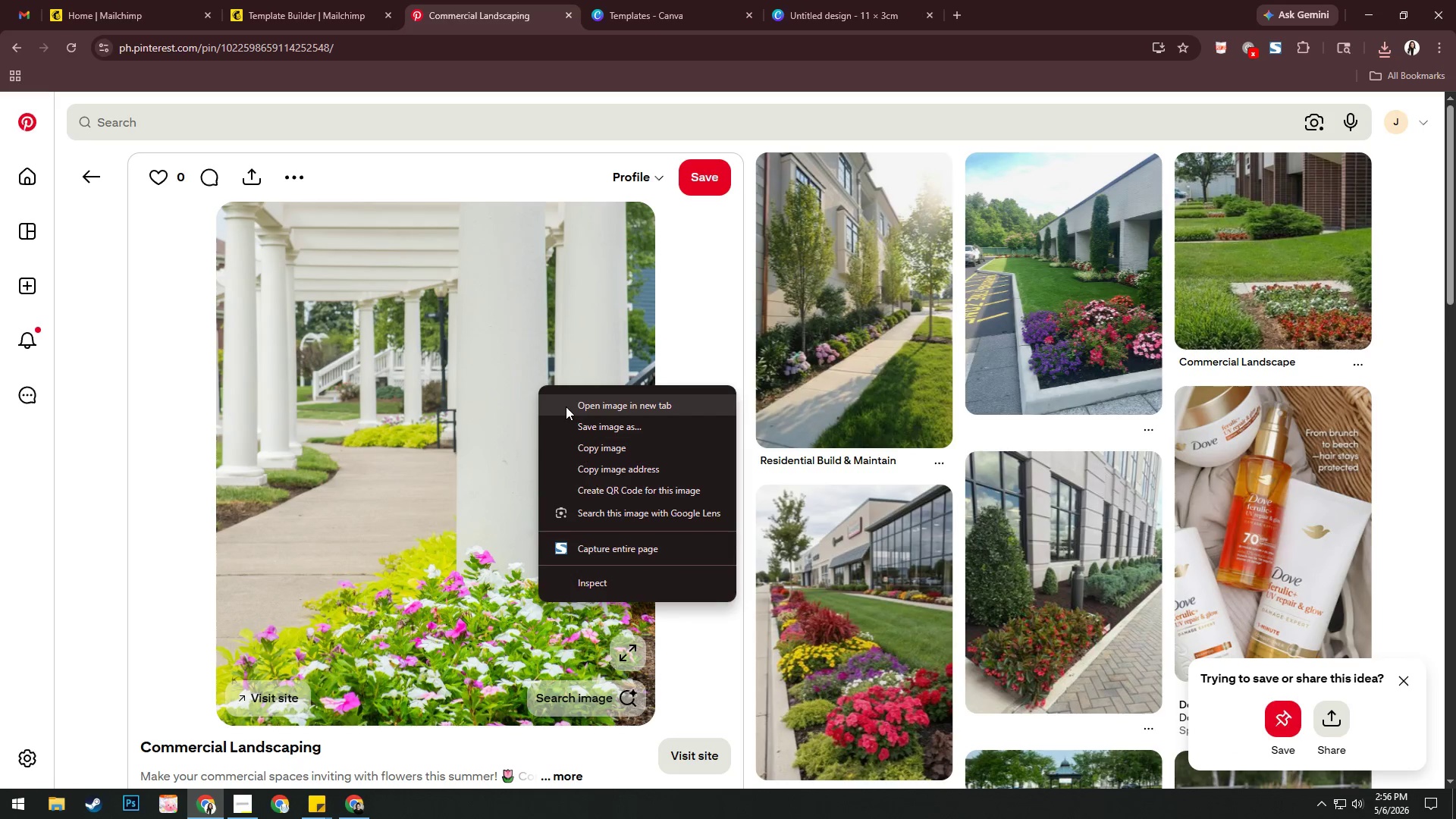 
left_click([566, 406])
 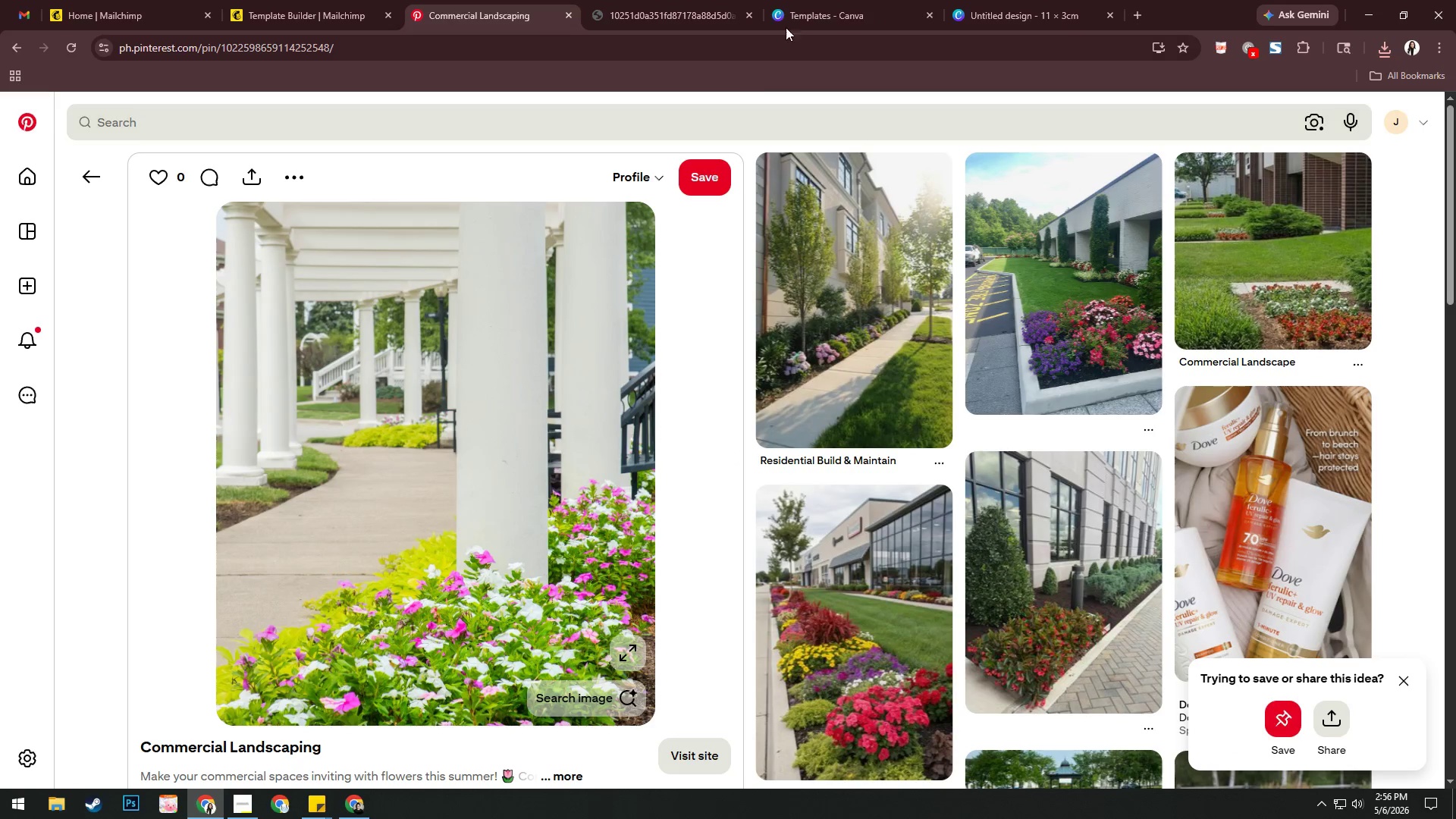 
left_click([661, 0])
 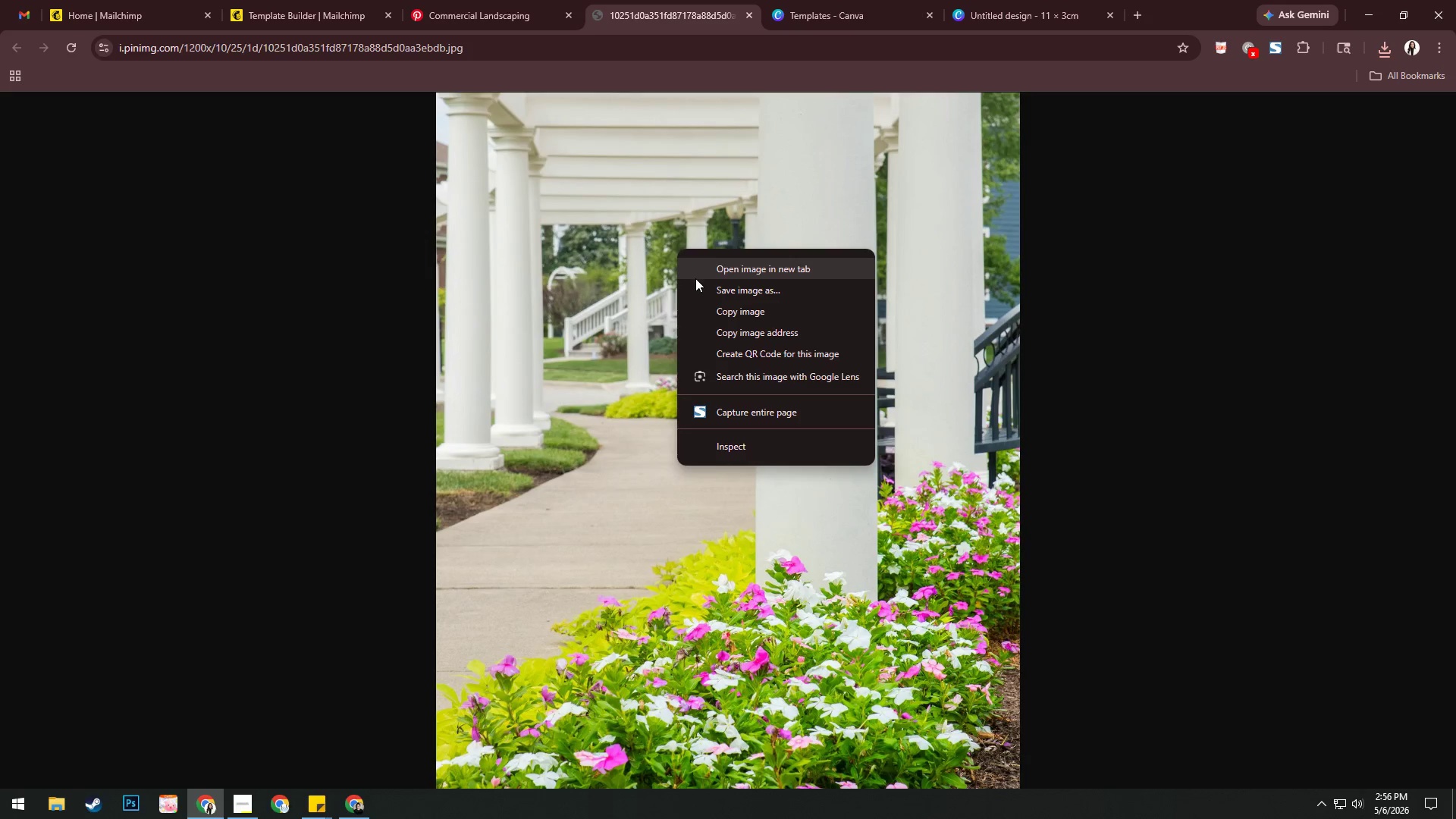 
double_click([696, 282])